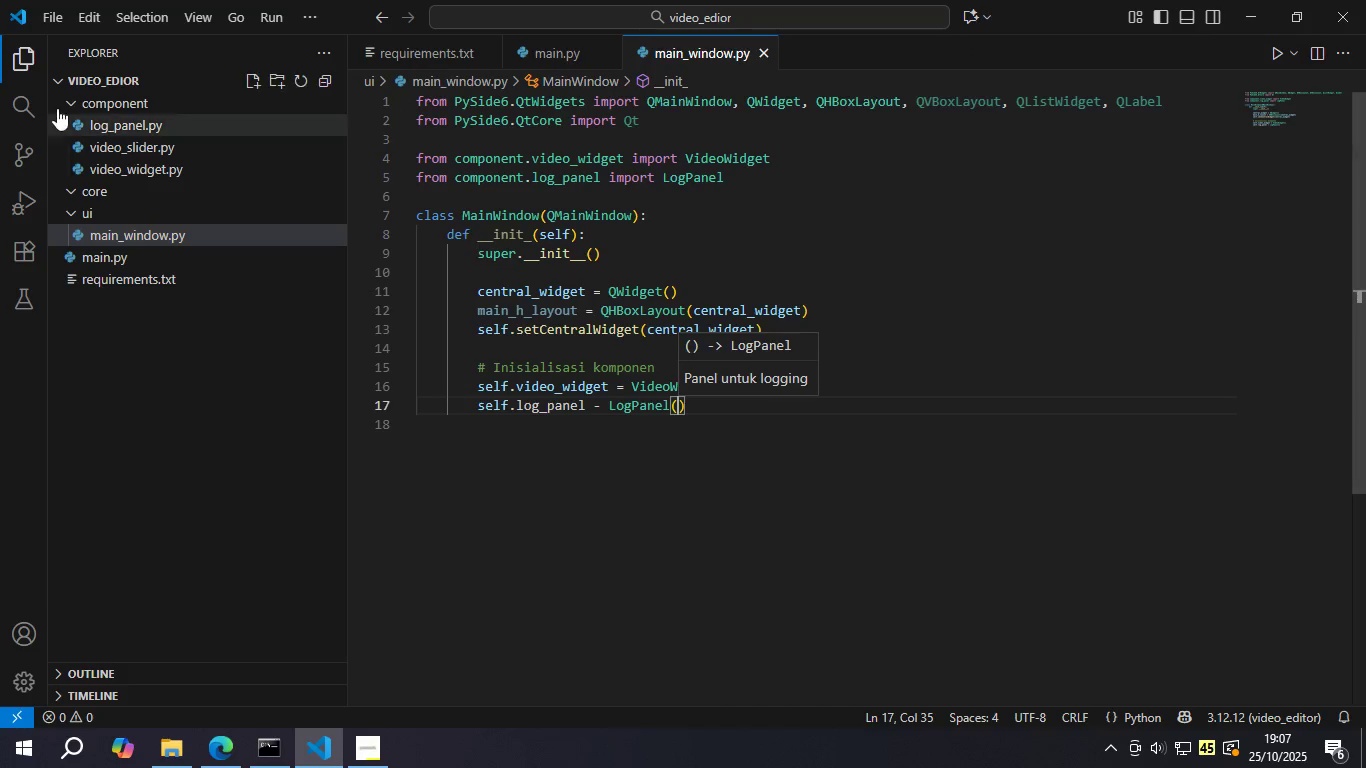 
double_click([86, 103])
 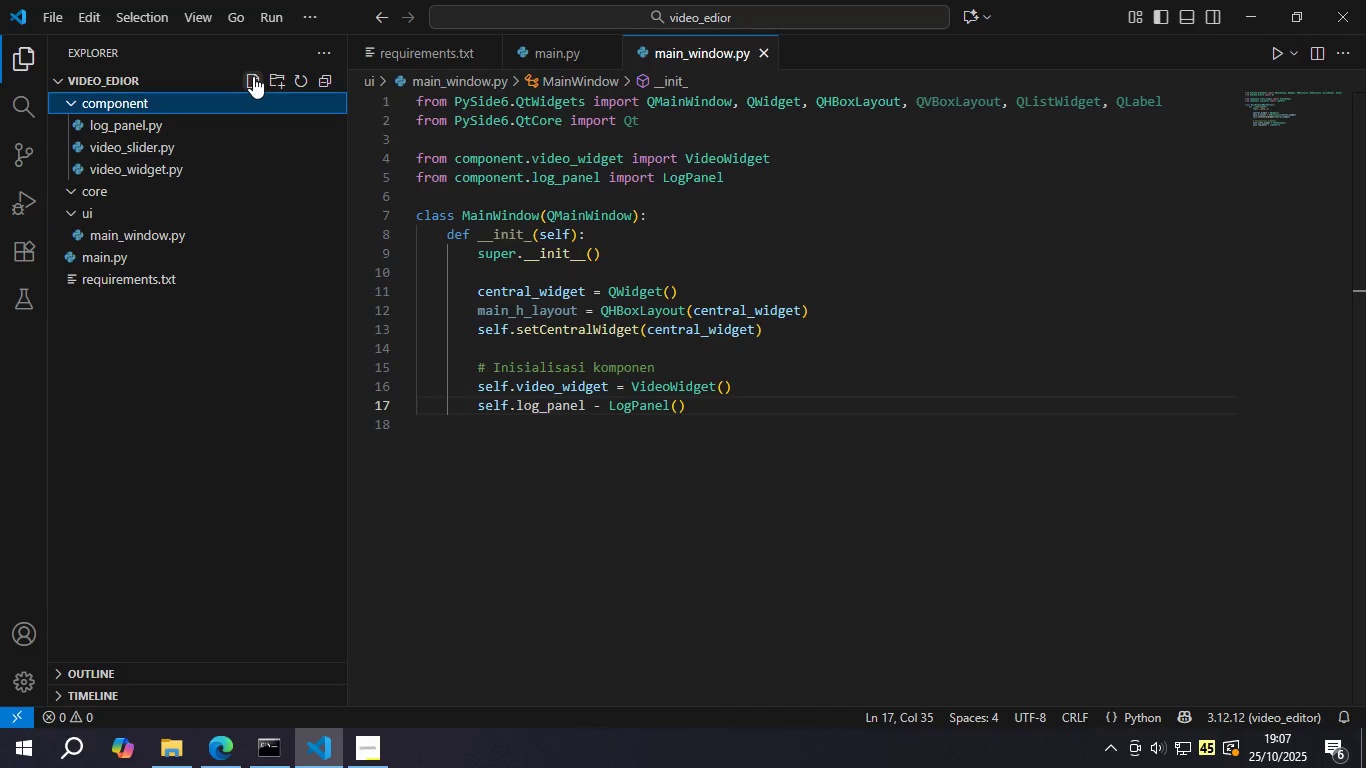 
left_click([253, 76])
 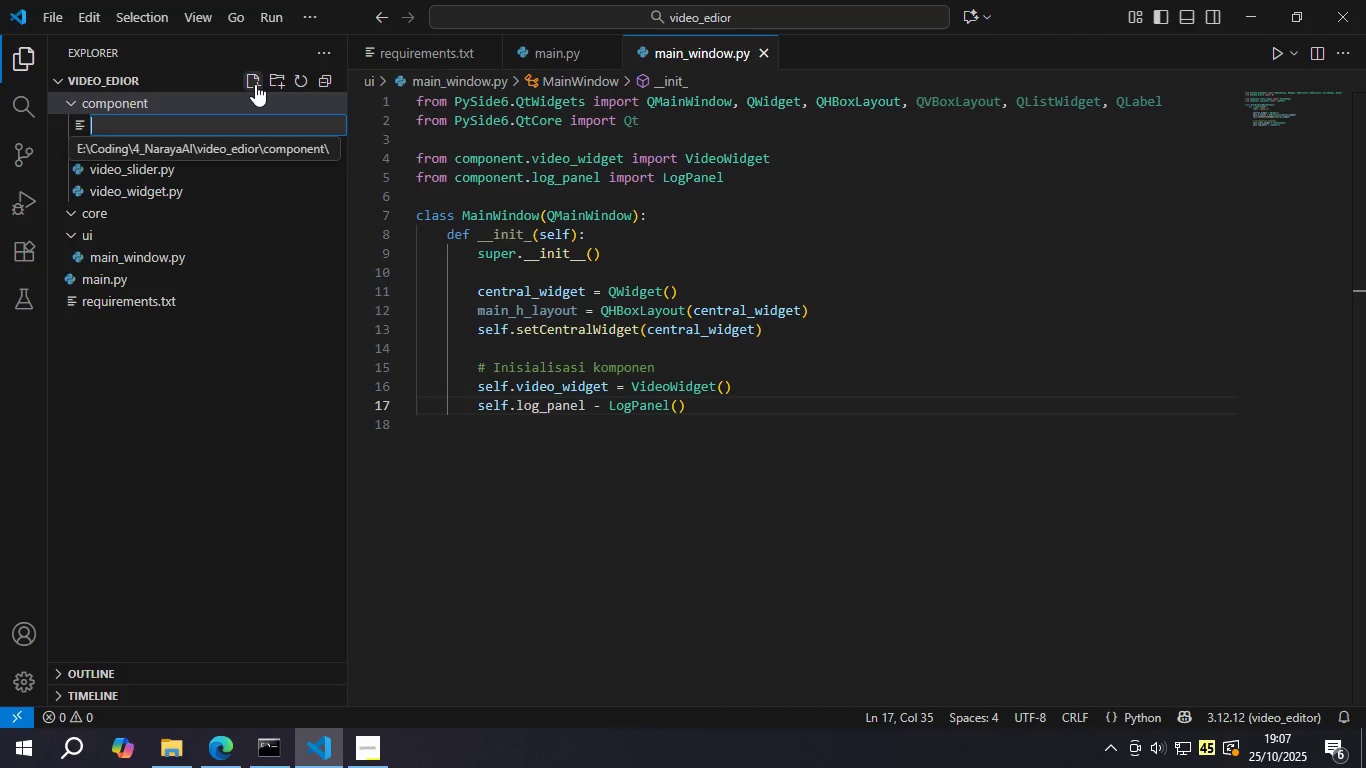 
type(feature_o)
key(Backspace)
type(panel.py)
 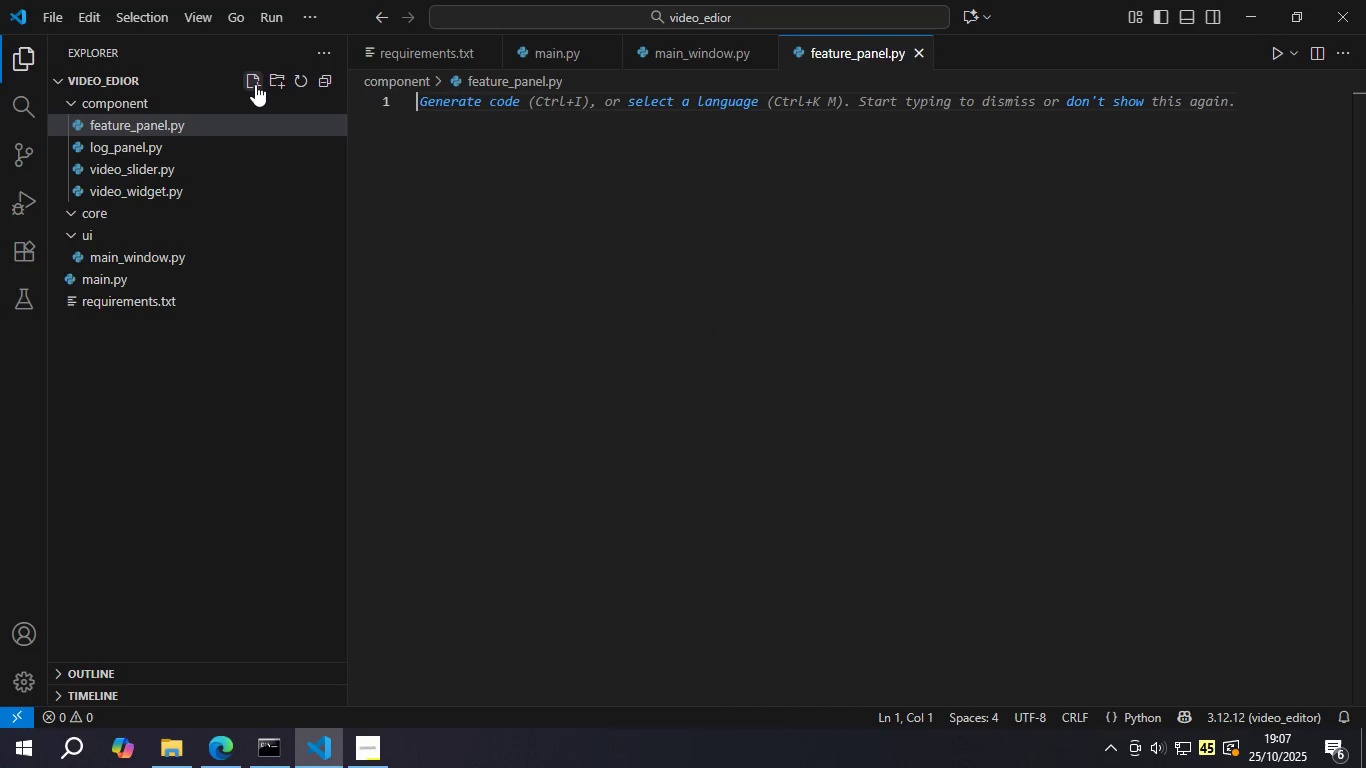 
 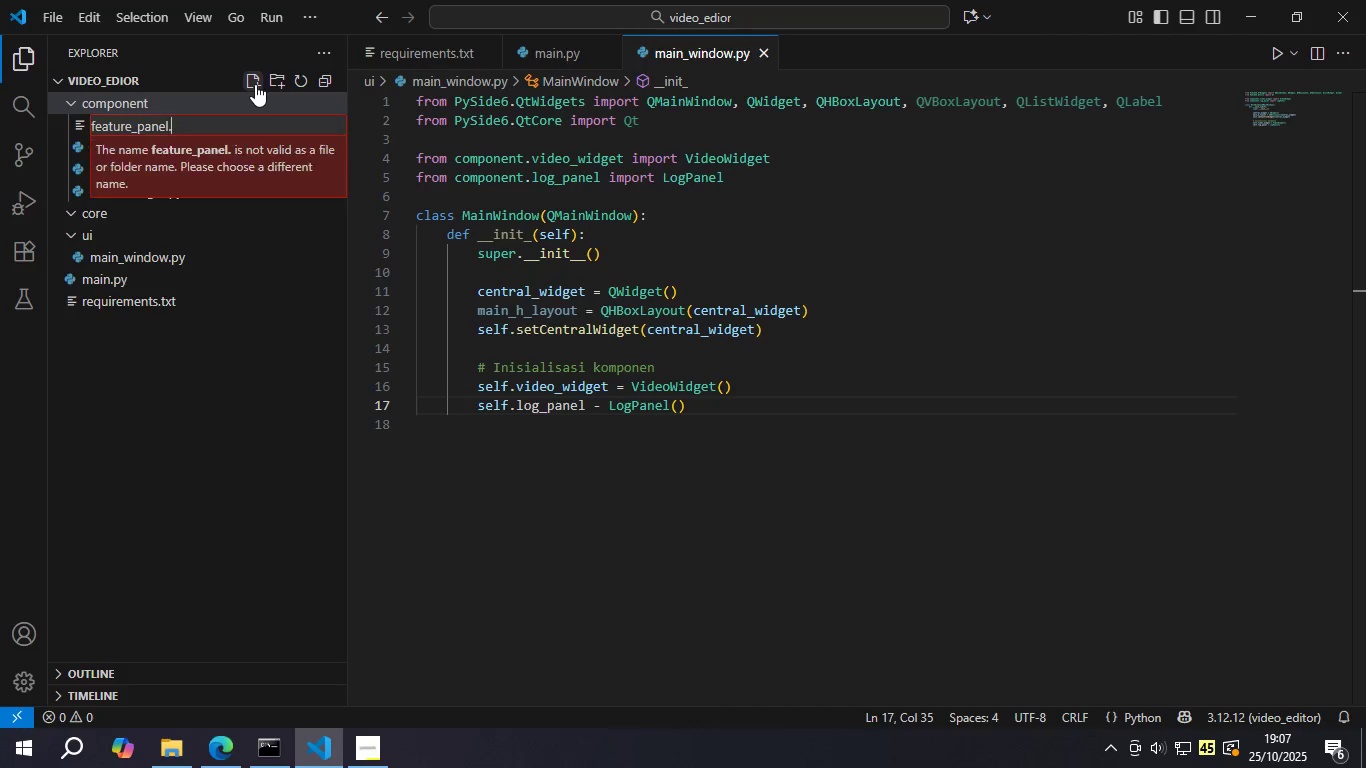 
key(Enter)
 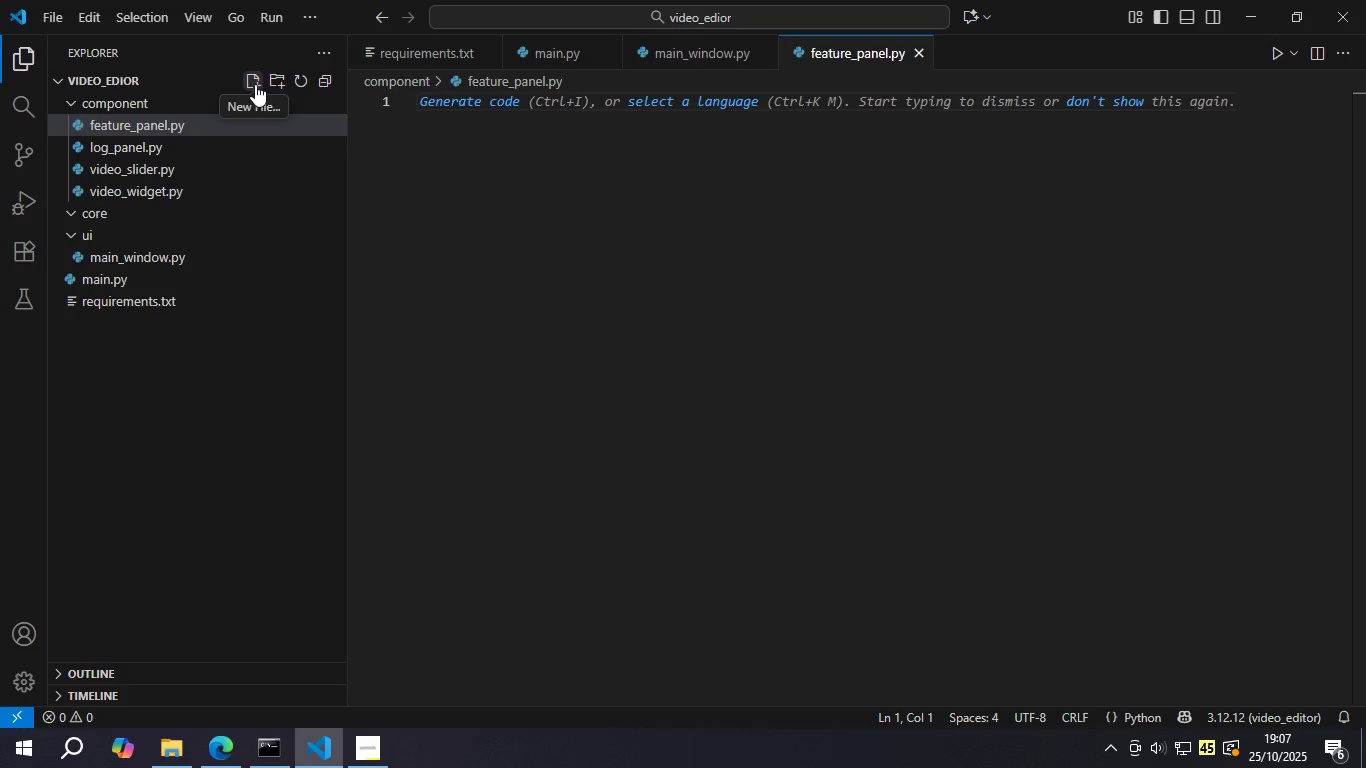 
wait(5.07)
 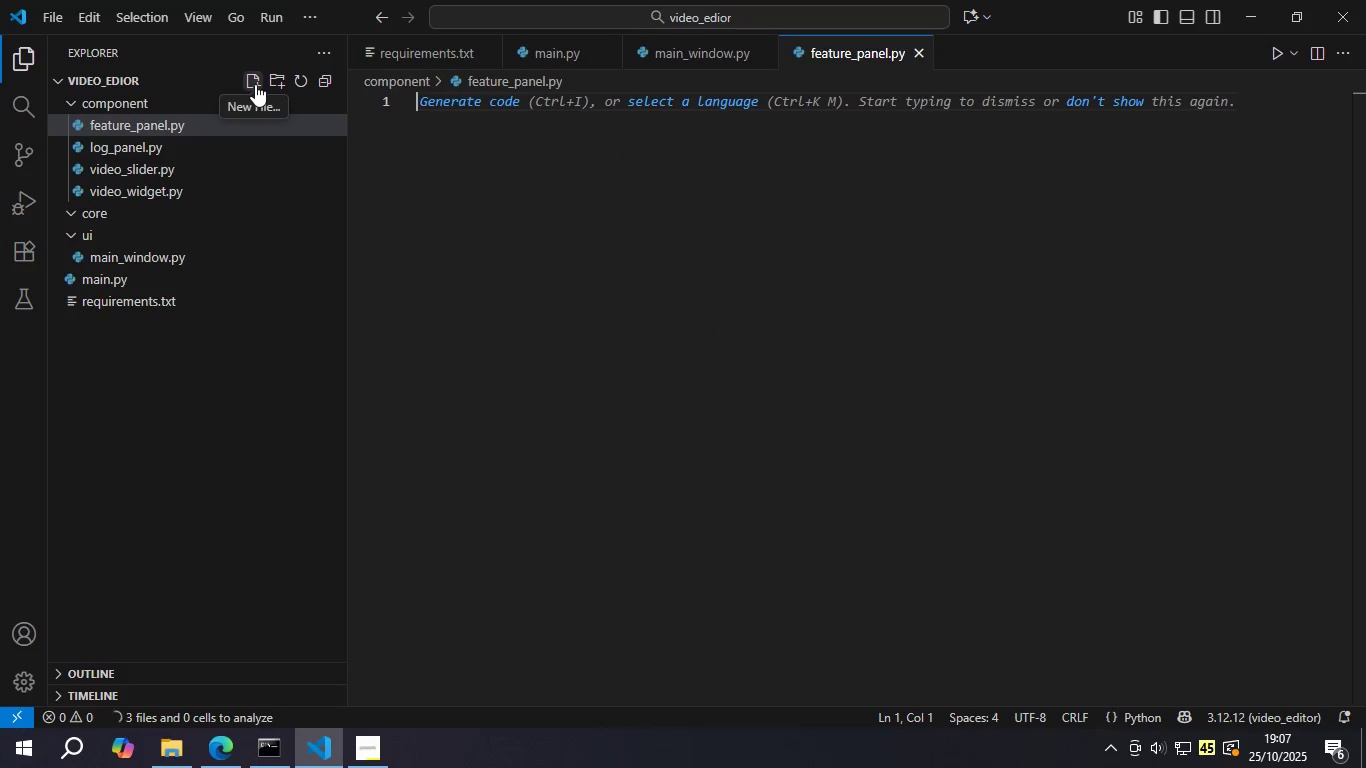 
type(from )
key(Backspace)
type( PySide)
 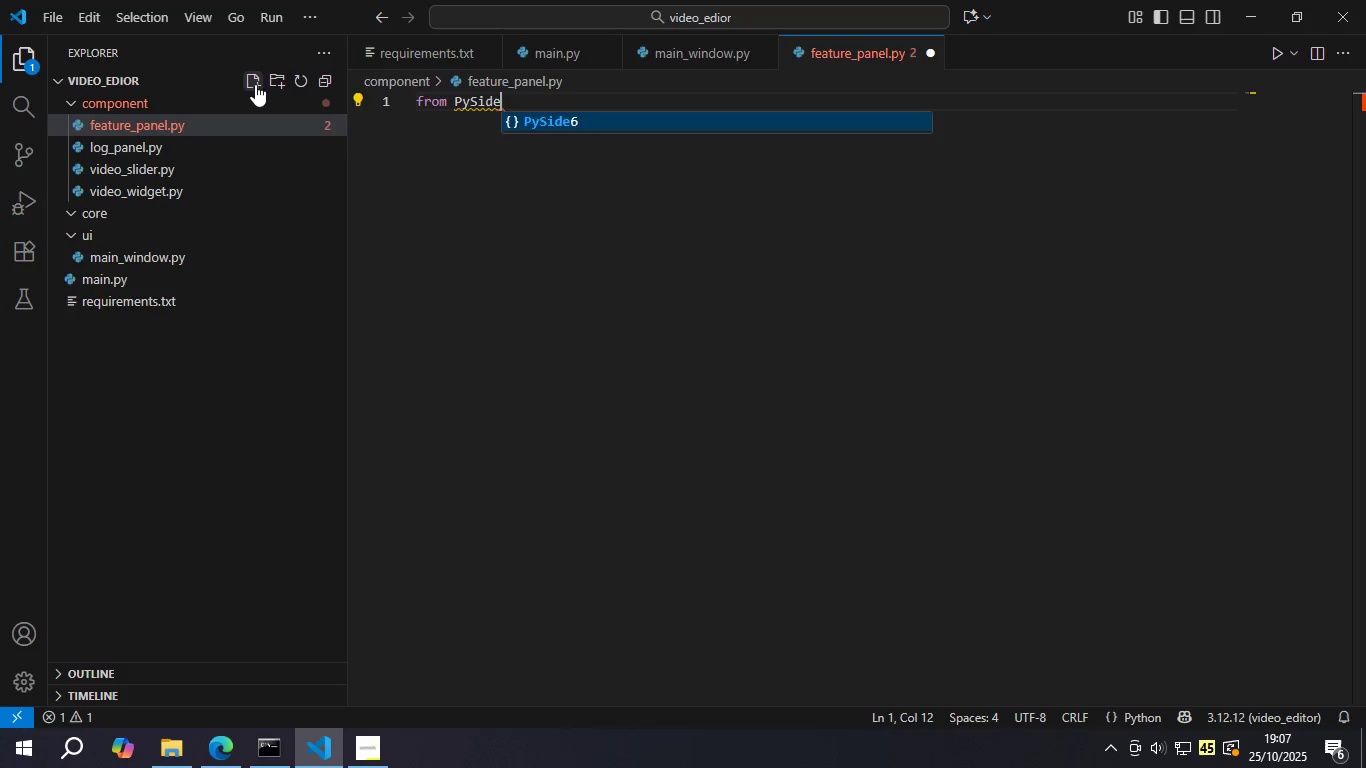 
key(Enter)
 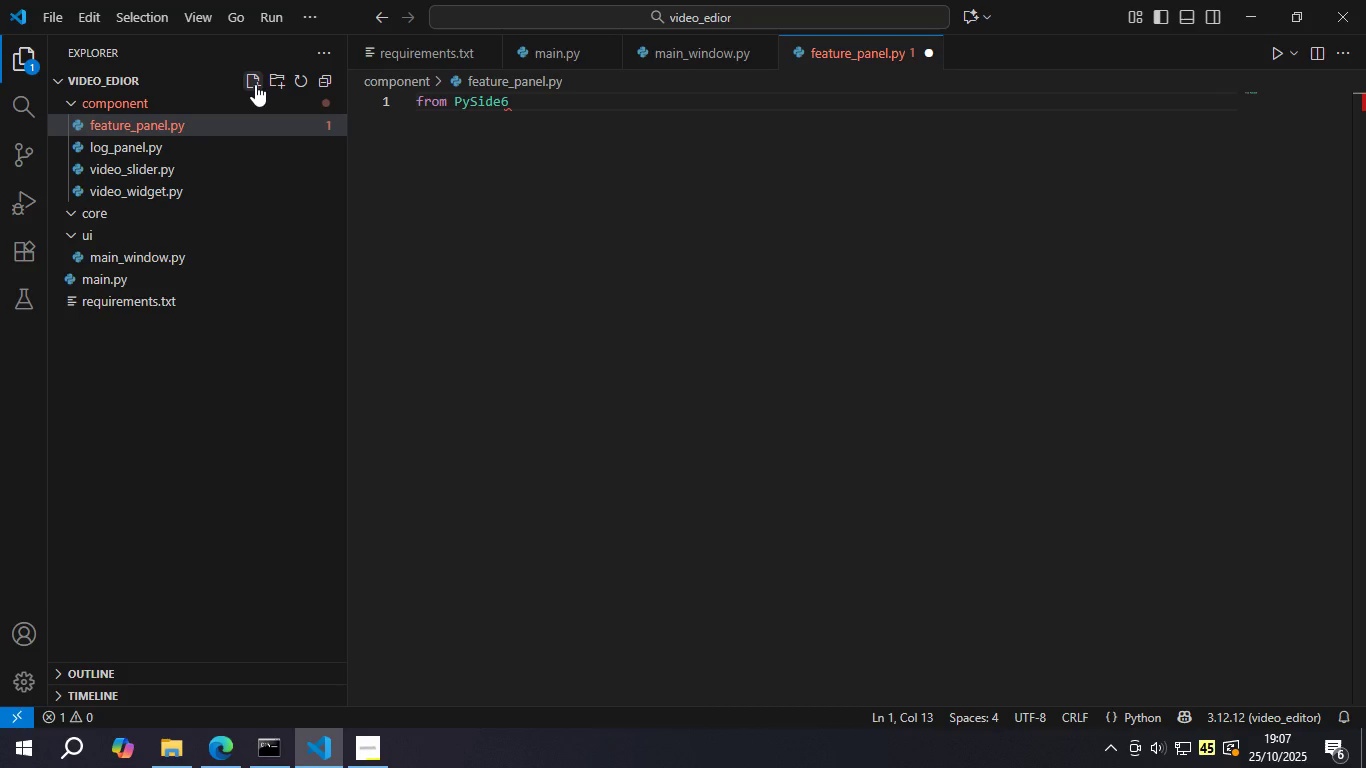 
type(.Qtw)
key(Backspace)
type(Wide)
 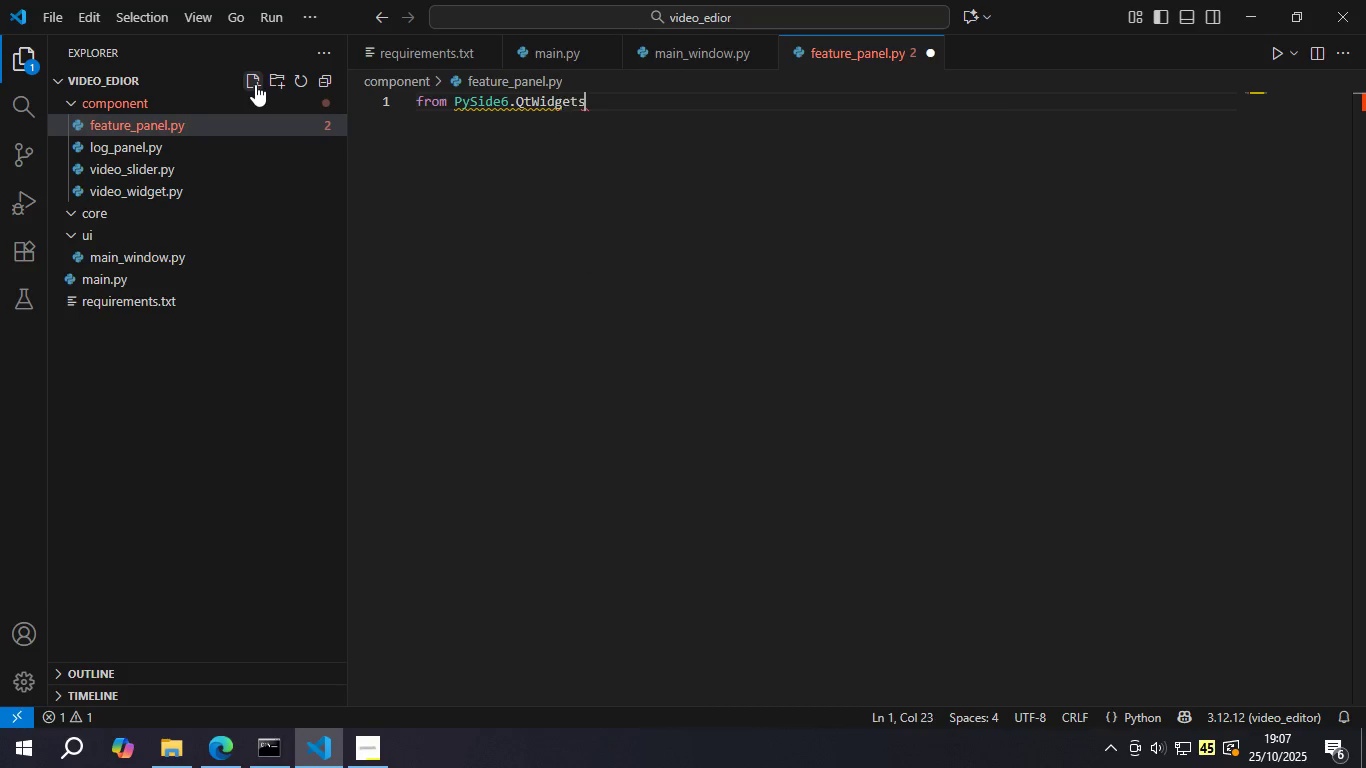 
key(Enter)
 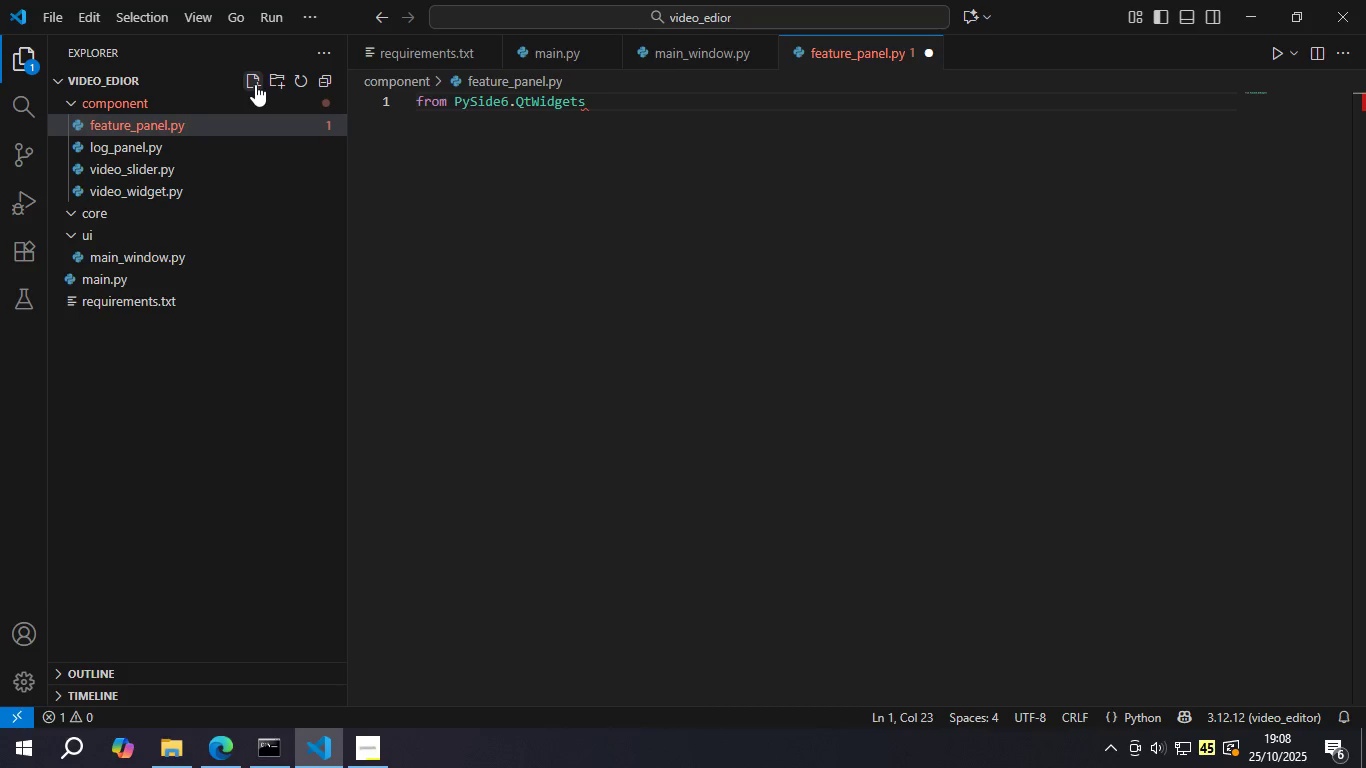 
type( import Qw)
 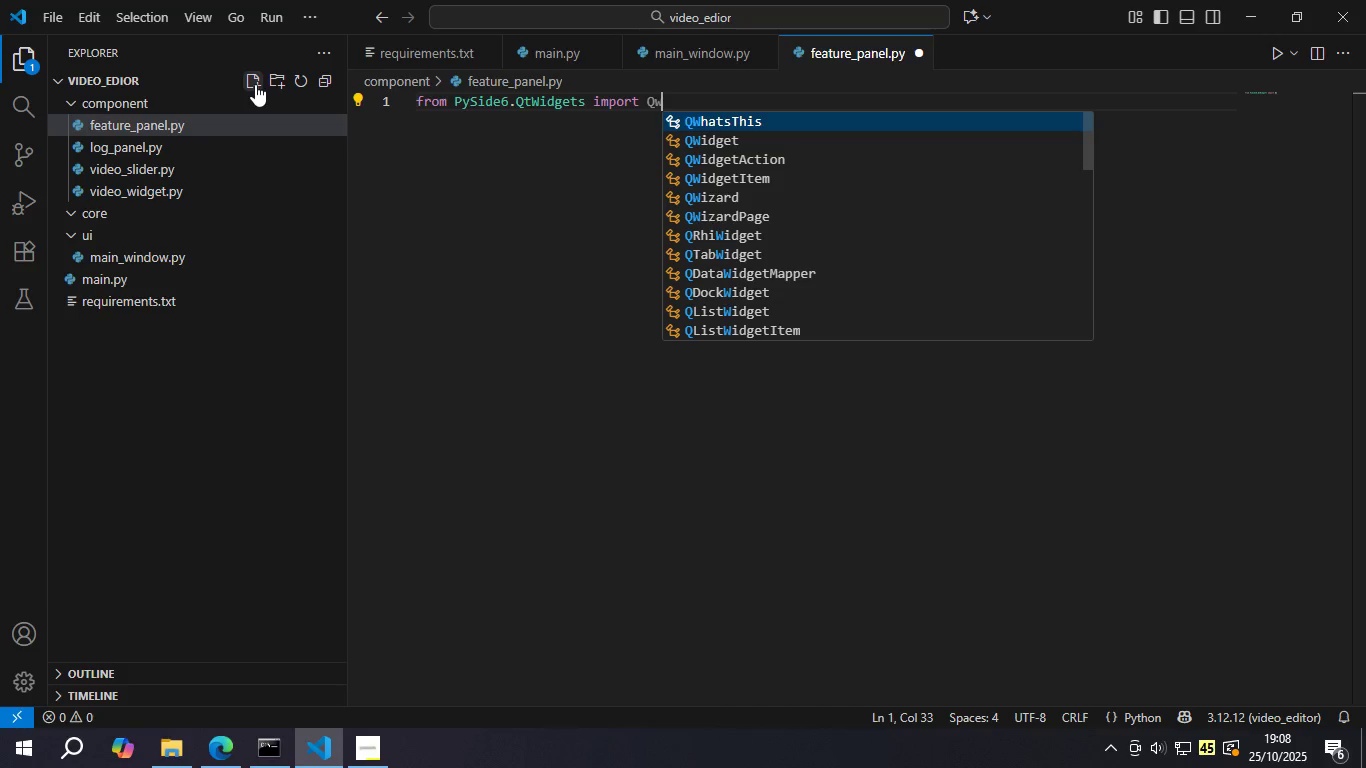 
key(ArrowDown)
 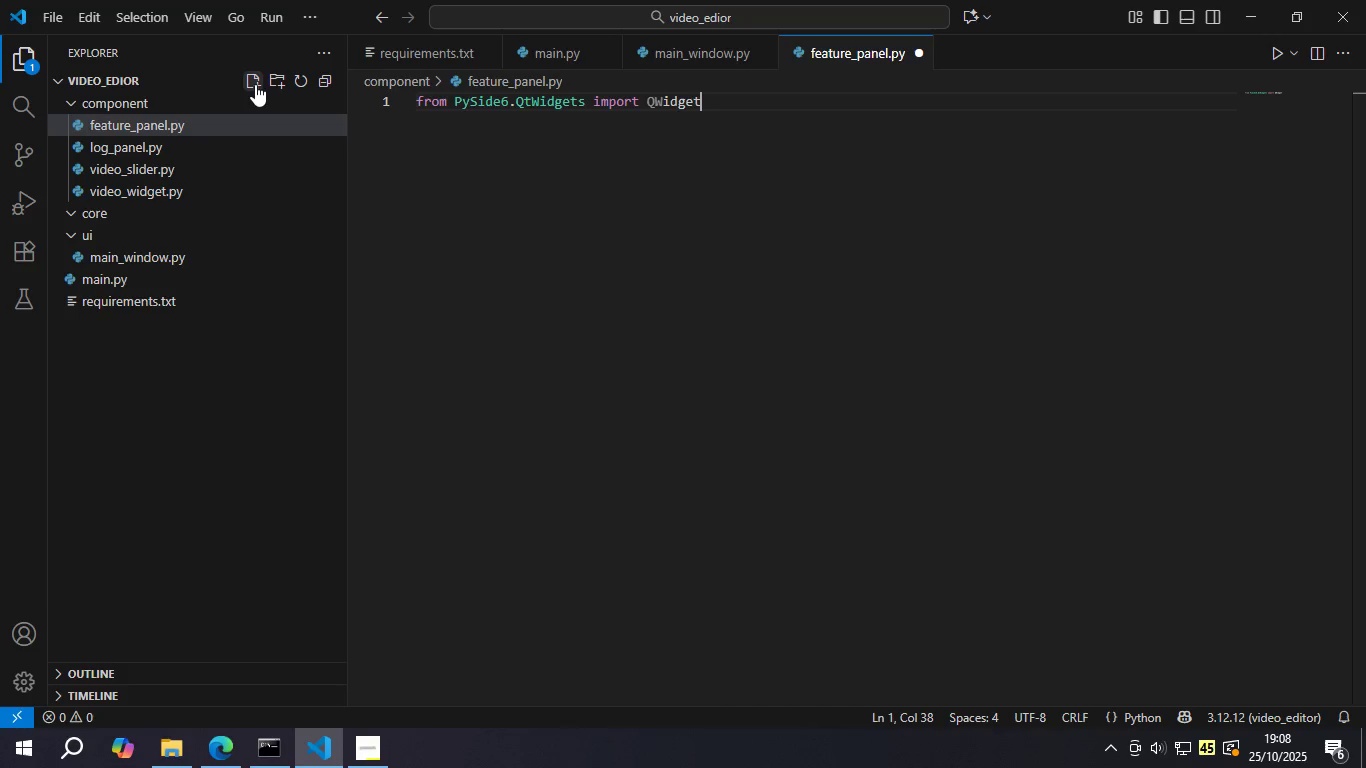 
key(Enter)
 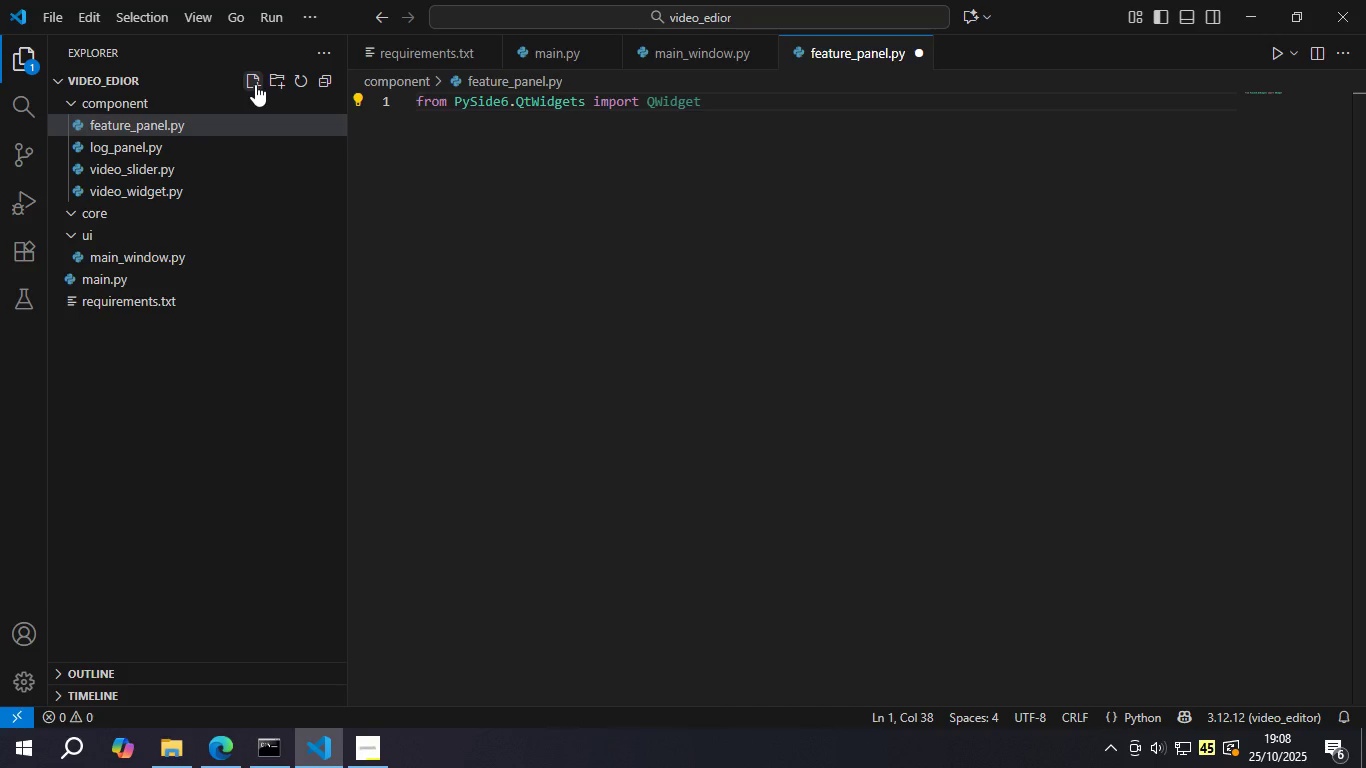 
type(, QVBo)
 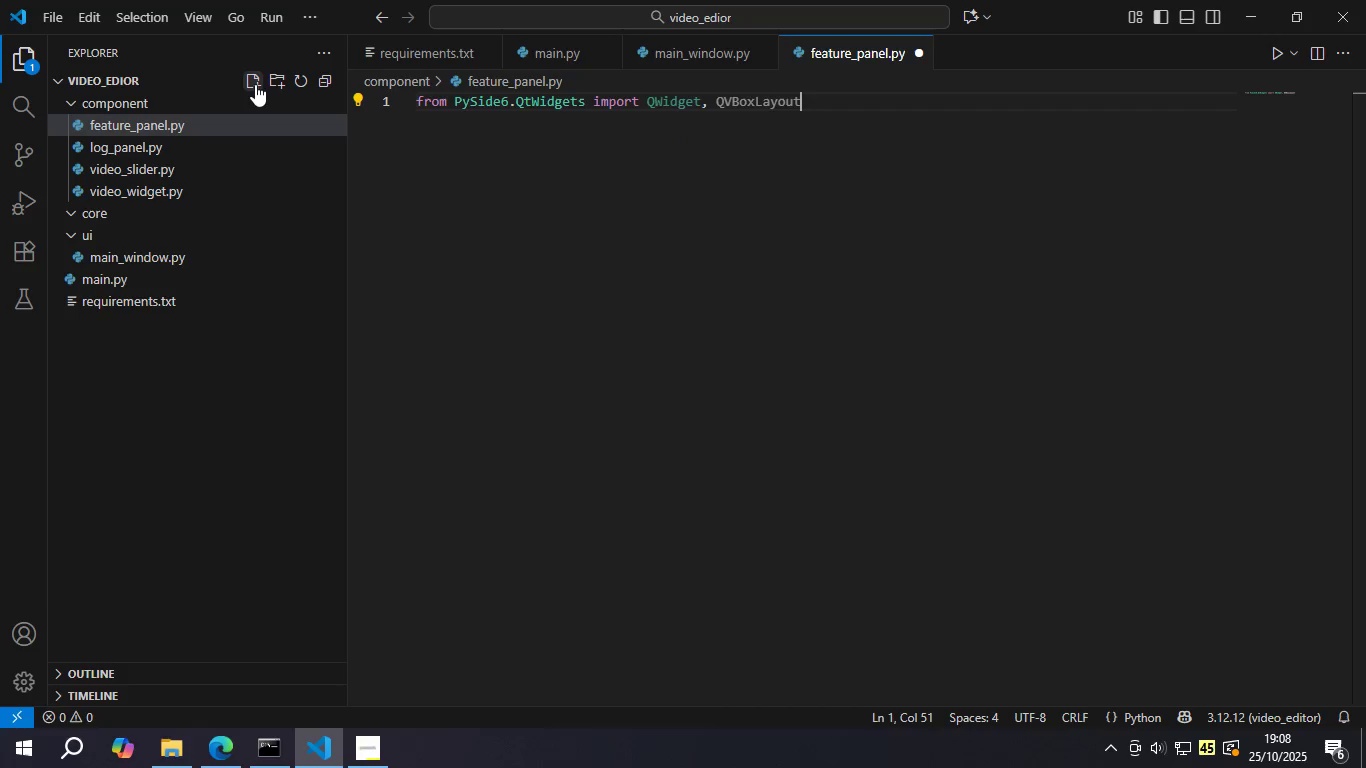 
 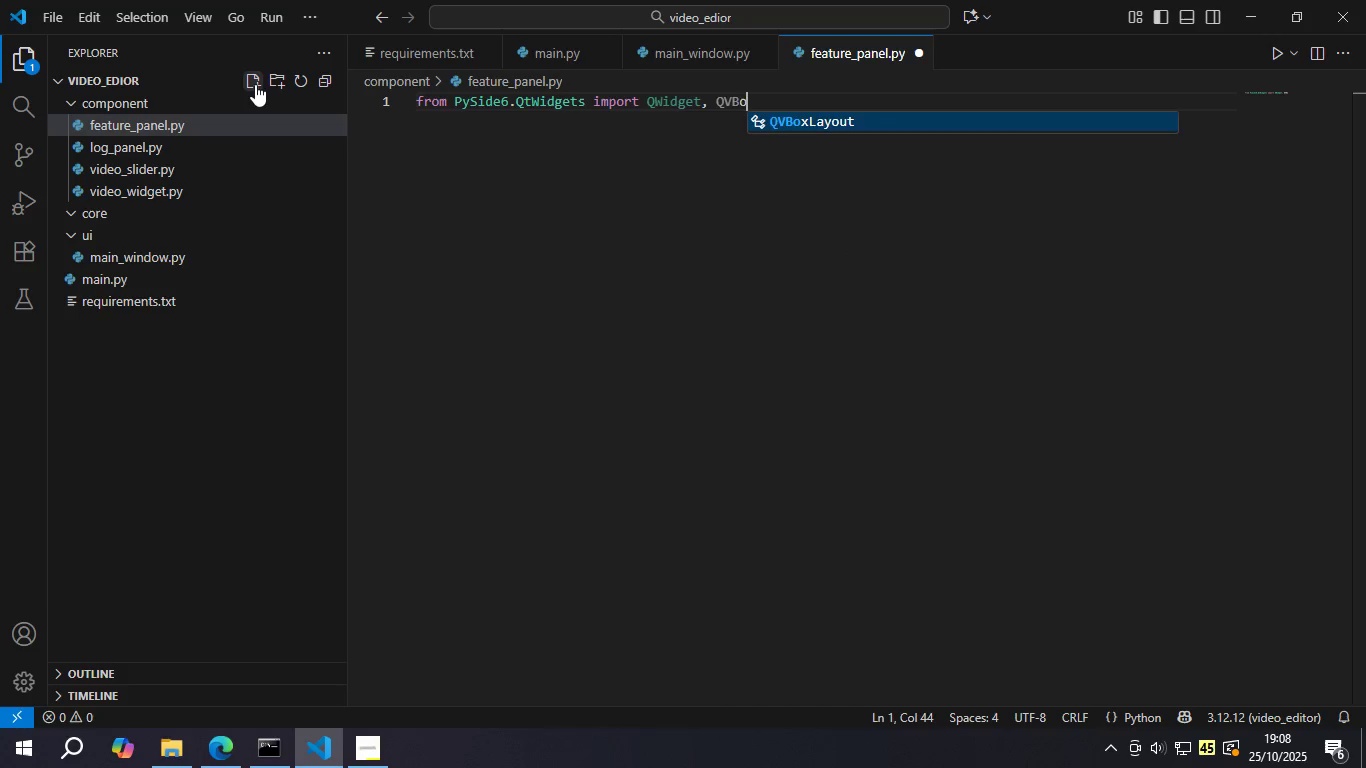 
key(Enter)
 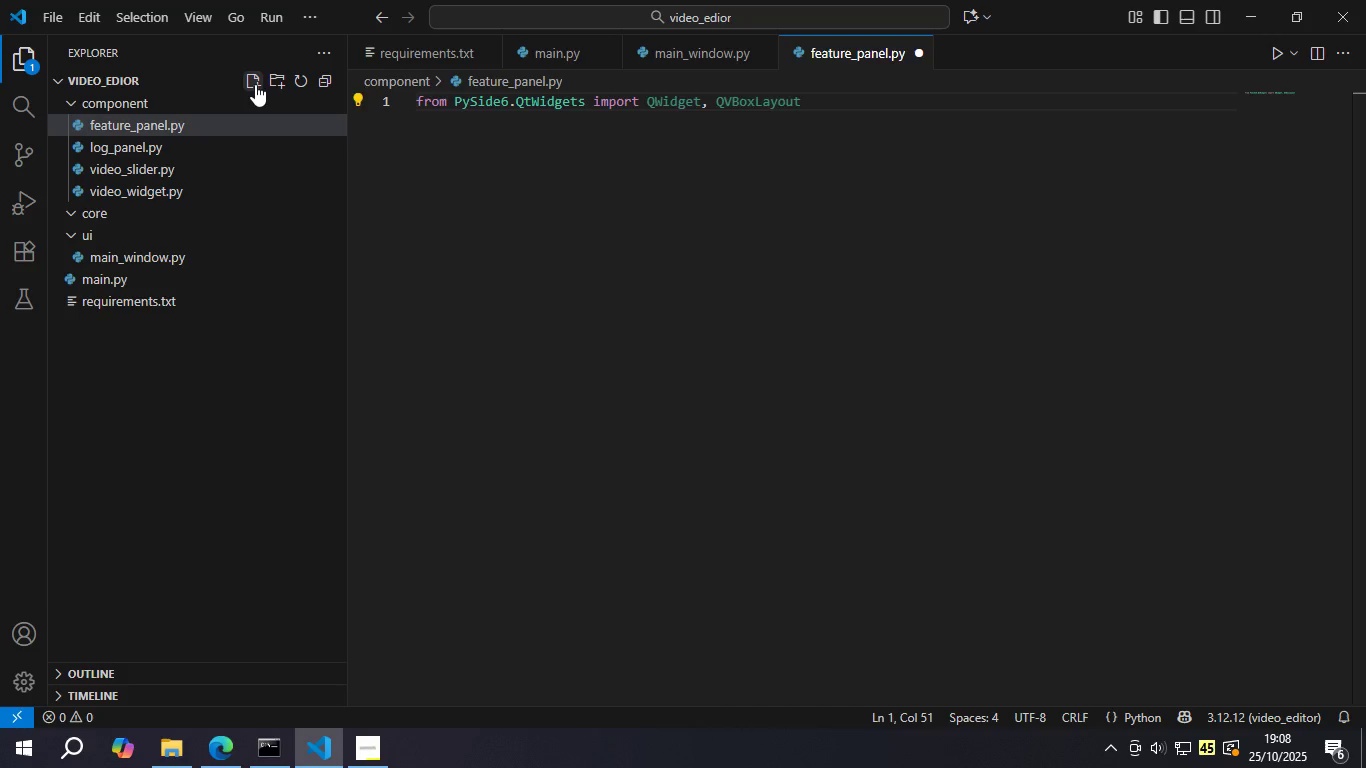 
type(, QSta)
 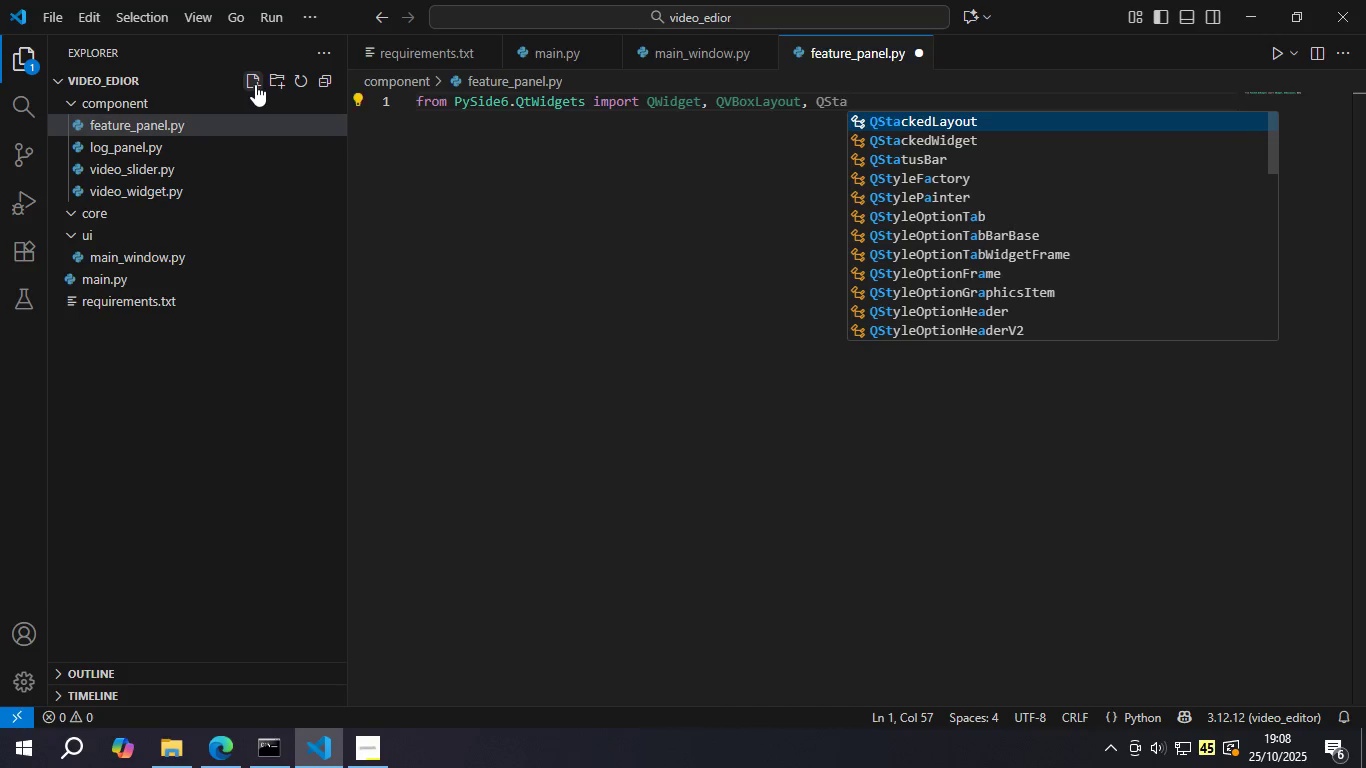 
key(ArrowDown)
 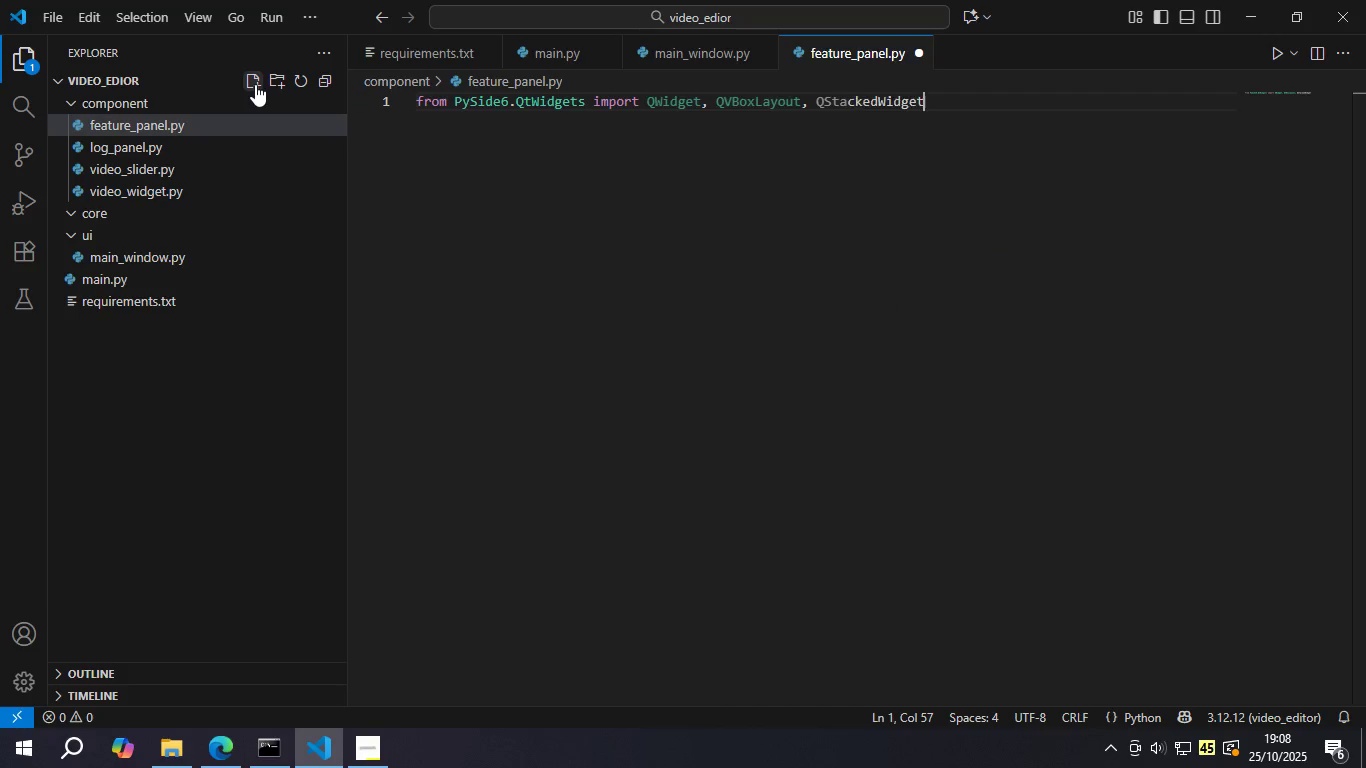 
key(Enter)
 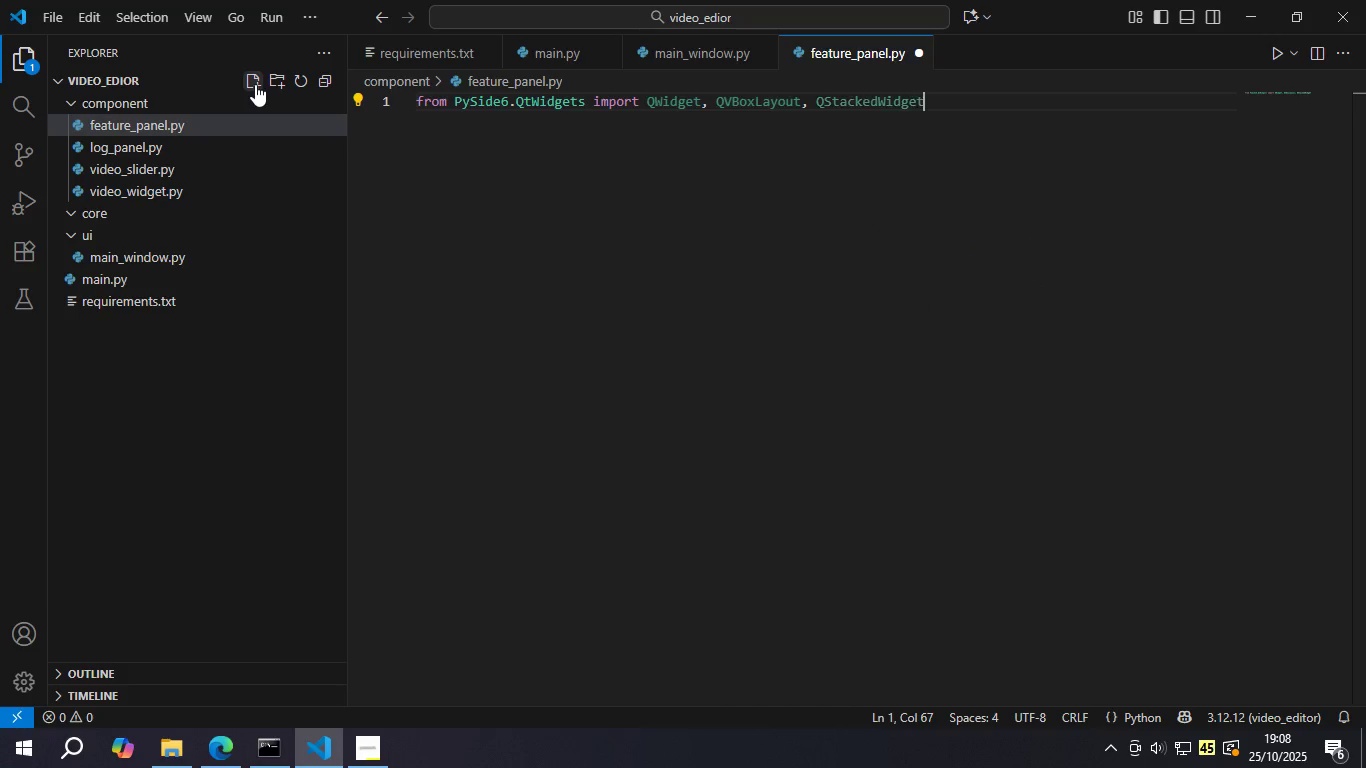 
key(Enter)
 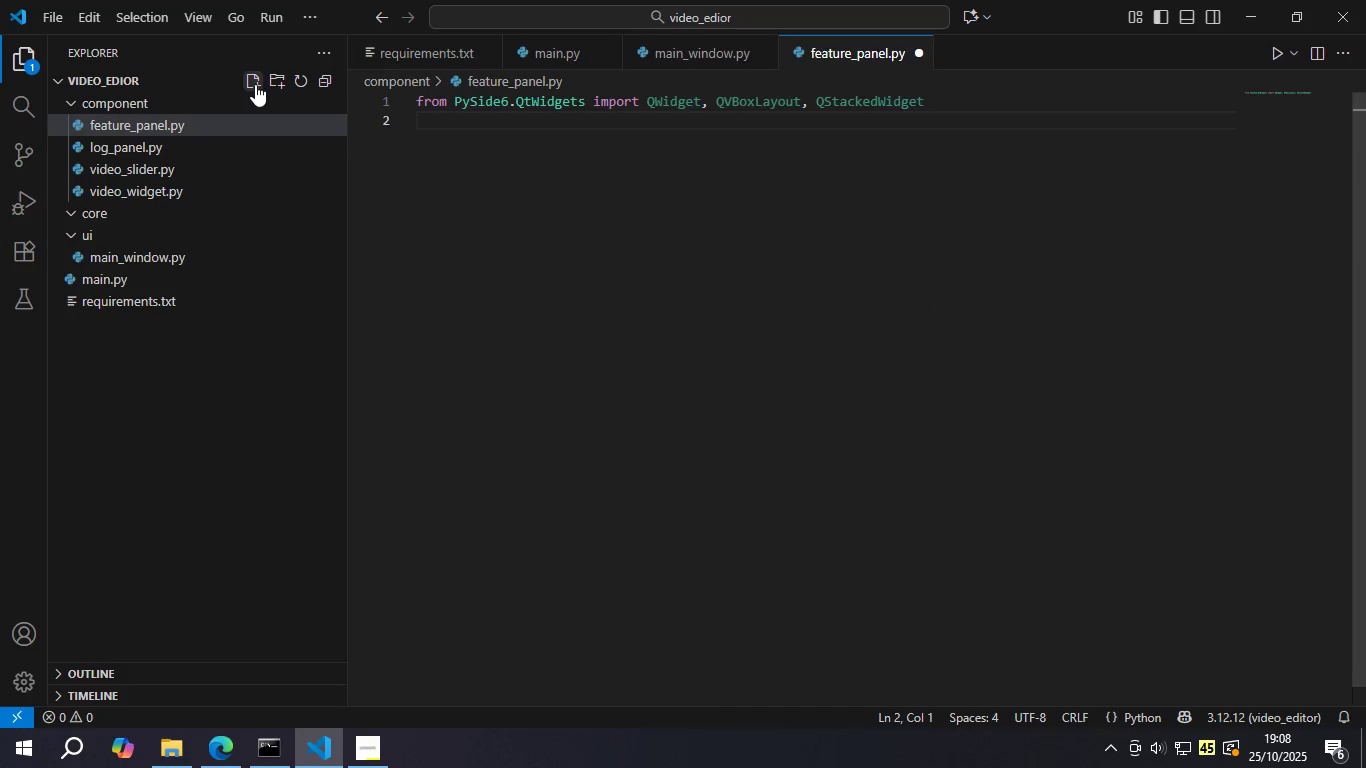 
type(from core.)
key(Backspace)
key(Backspace)
key(Backspace)
 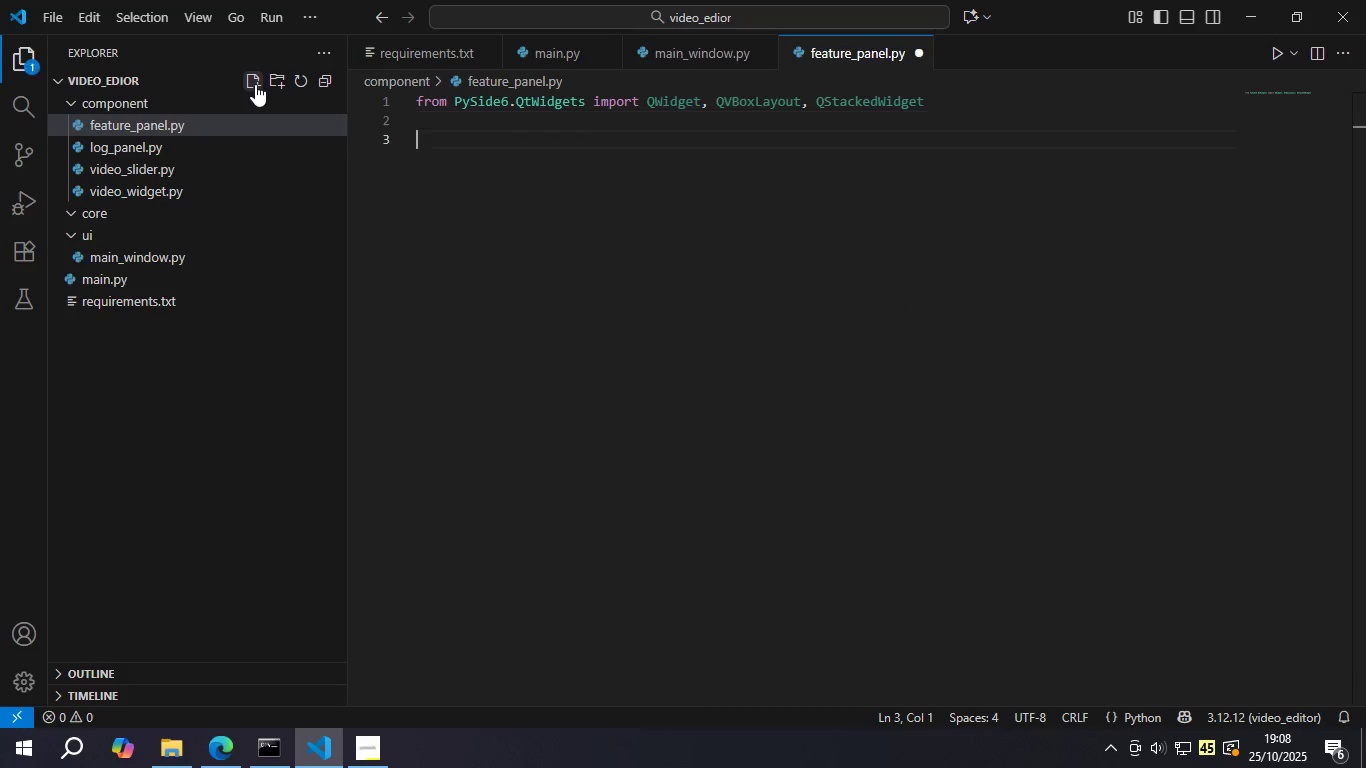 
key(Control+ControlLeft)
 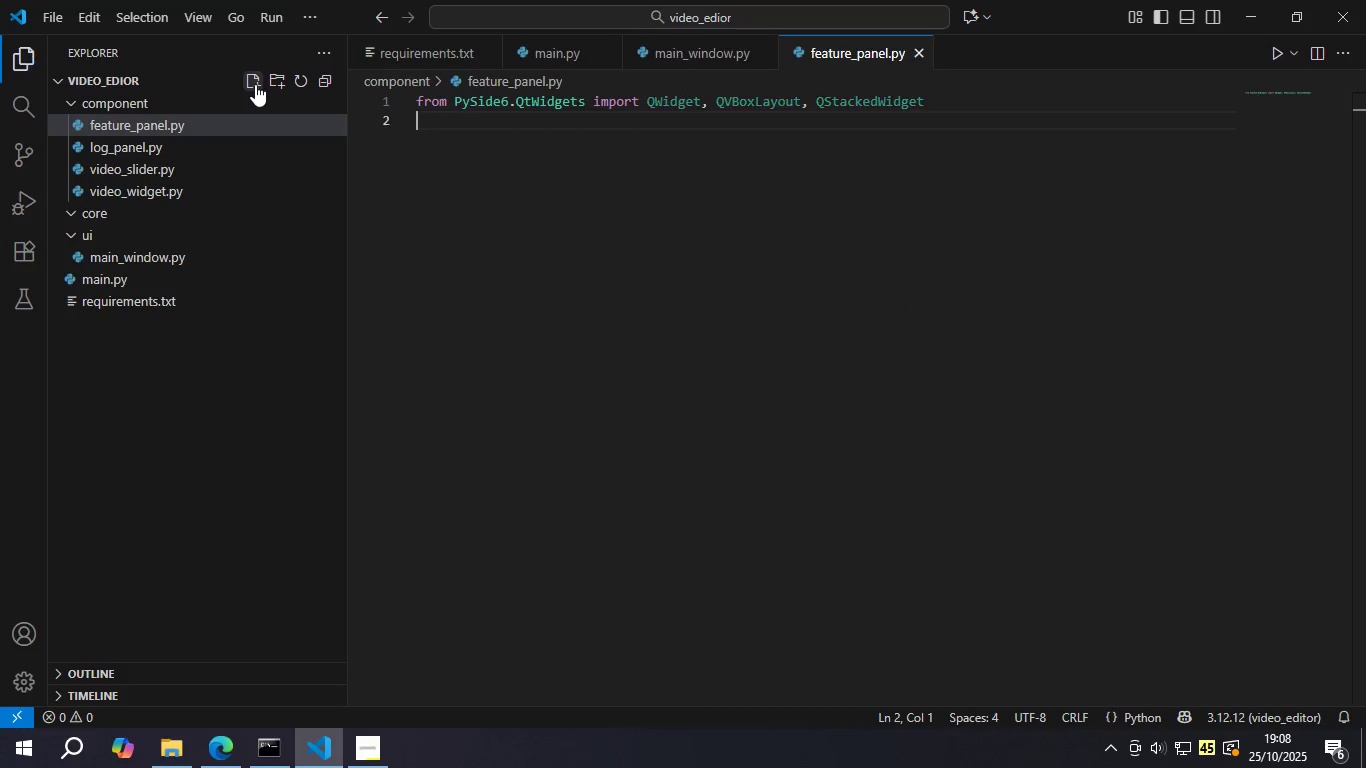 
key(Control+S)
 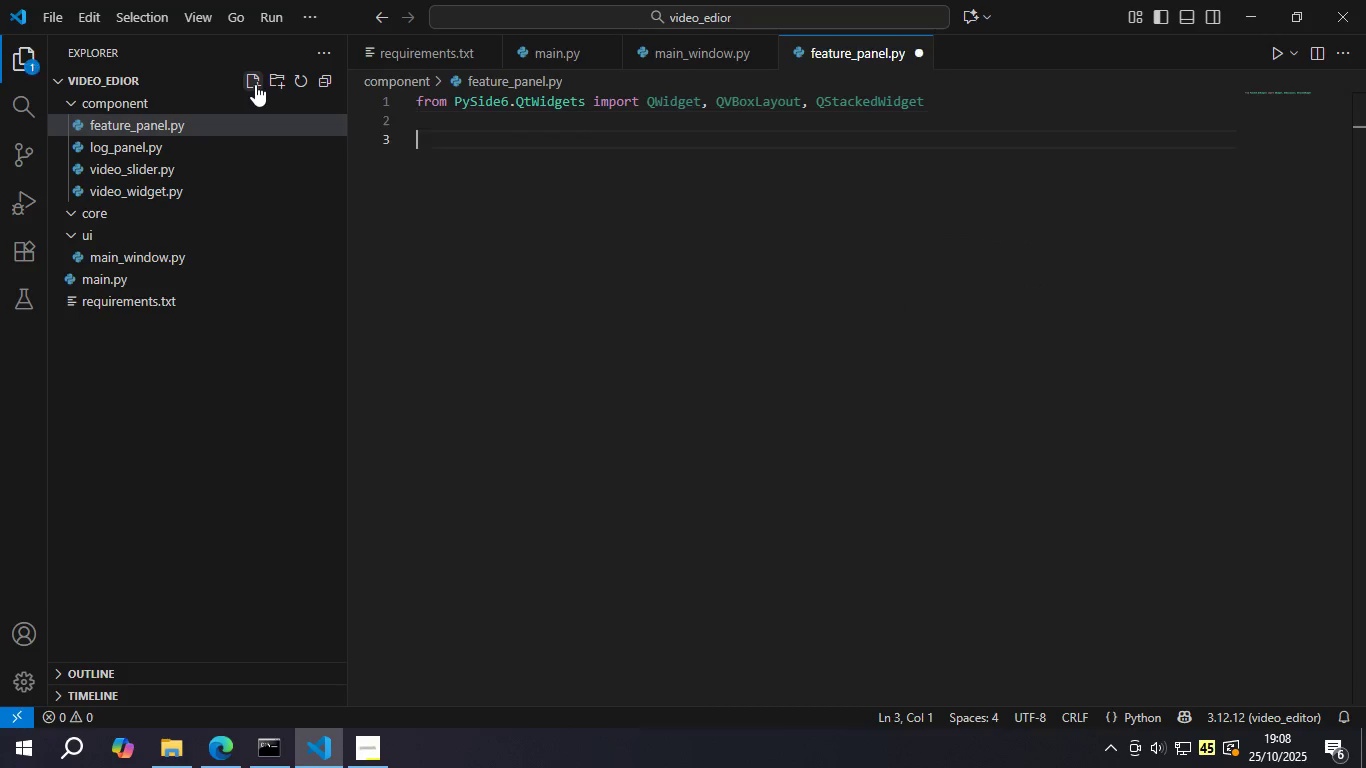 
key(Enter)
 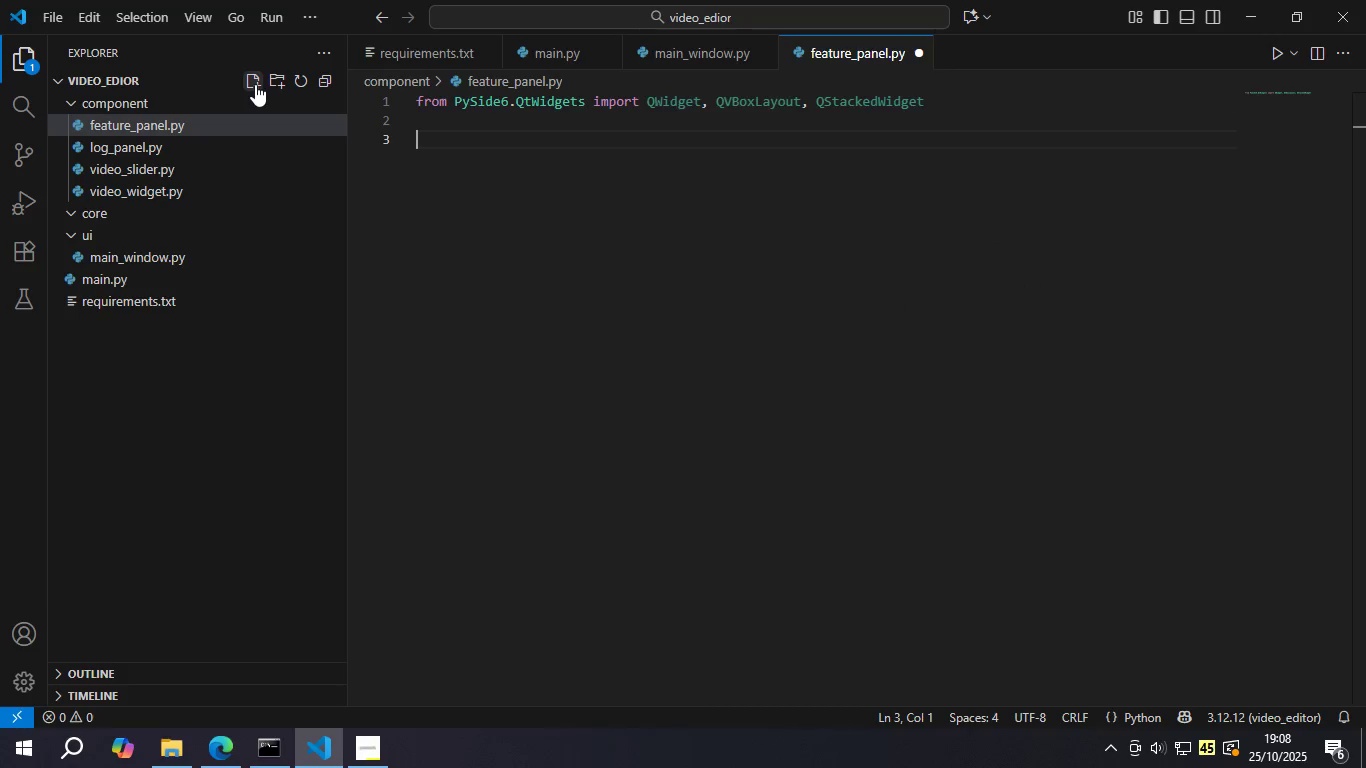 
double_click([239, 95])
 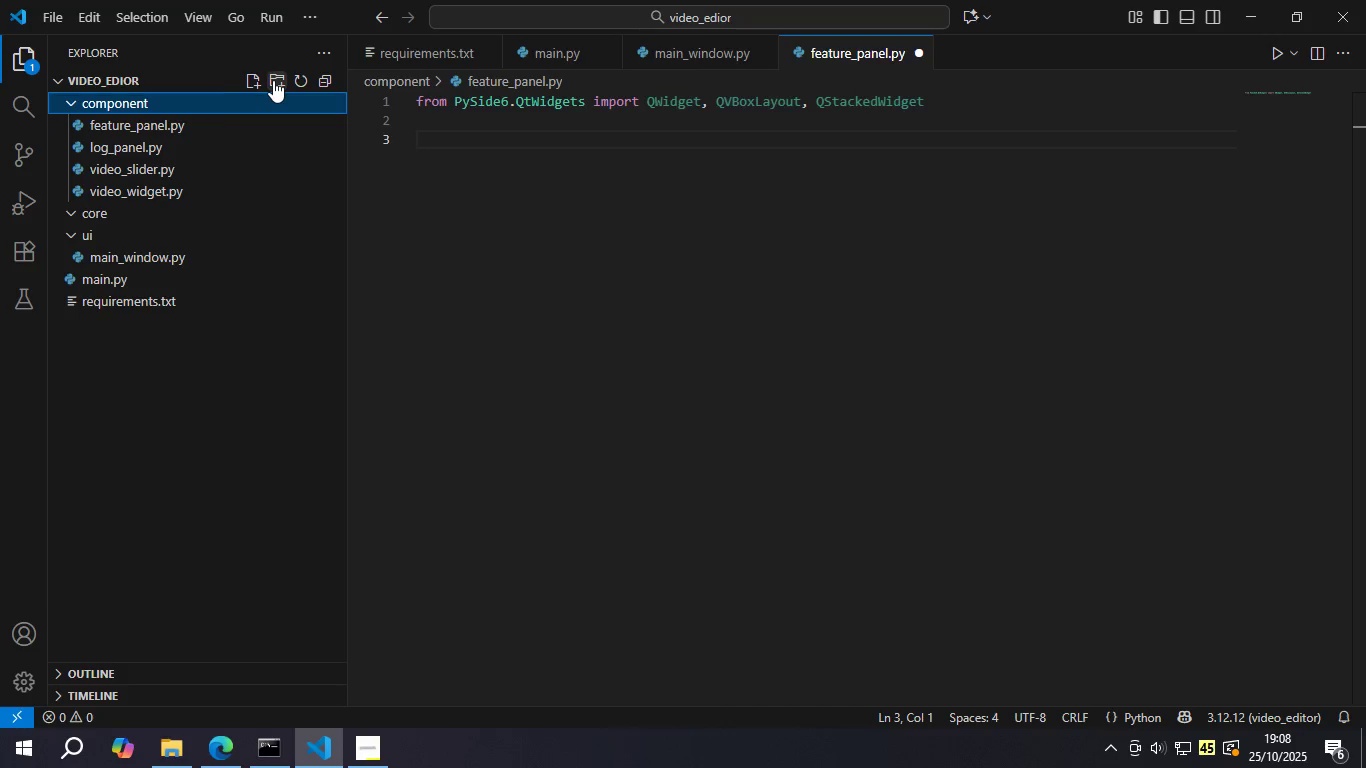 
left_click([273, 80])
 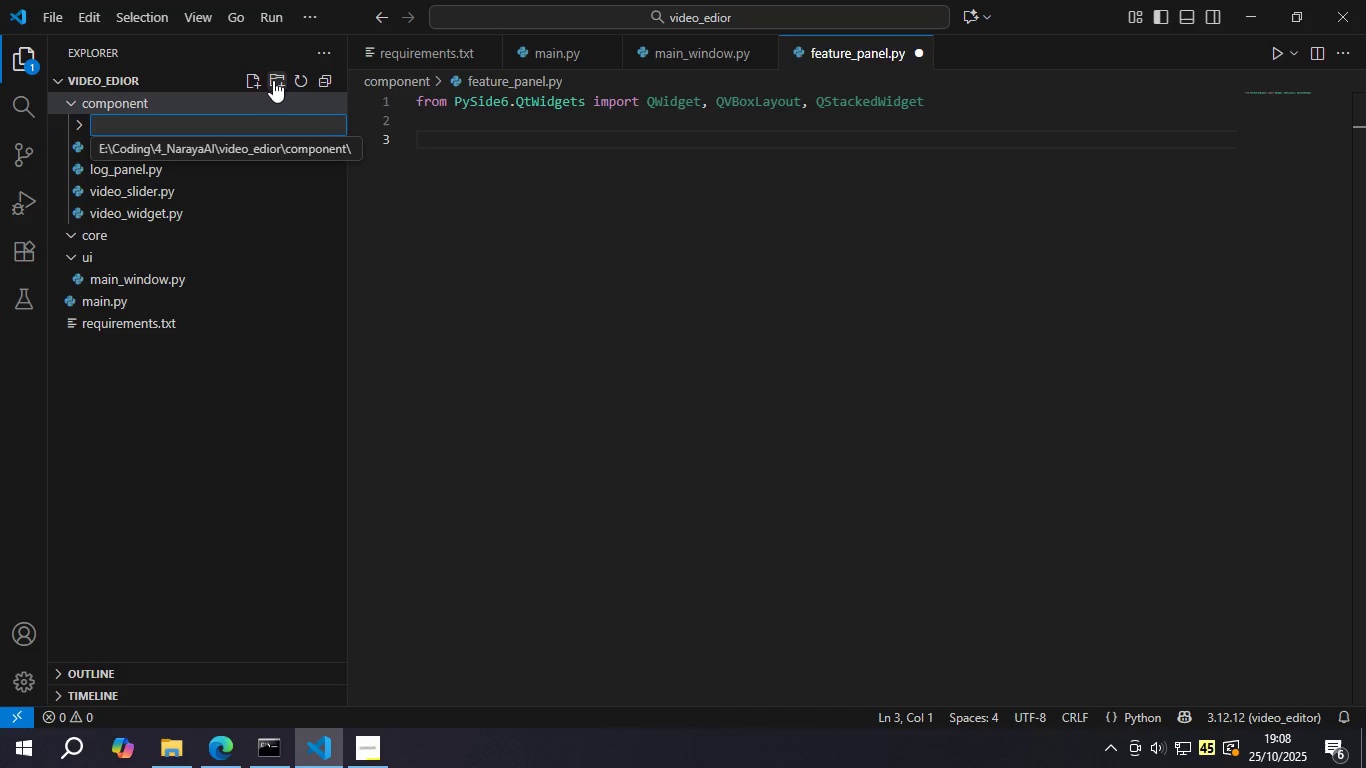 
type(features)
 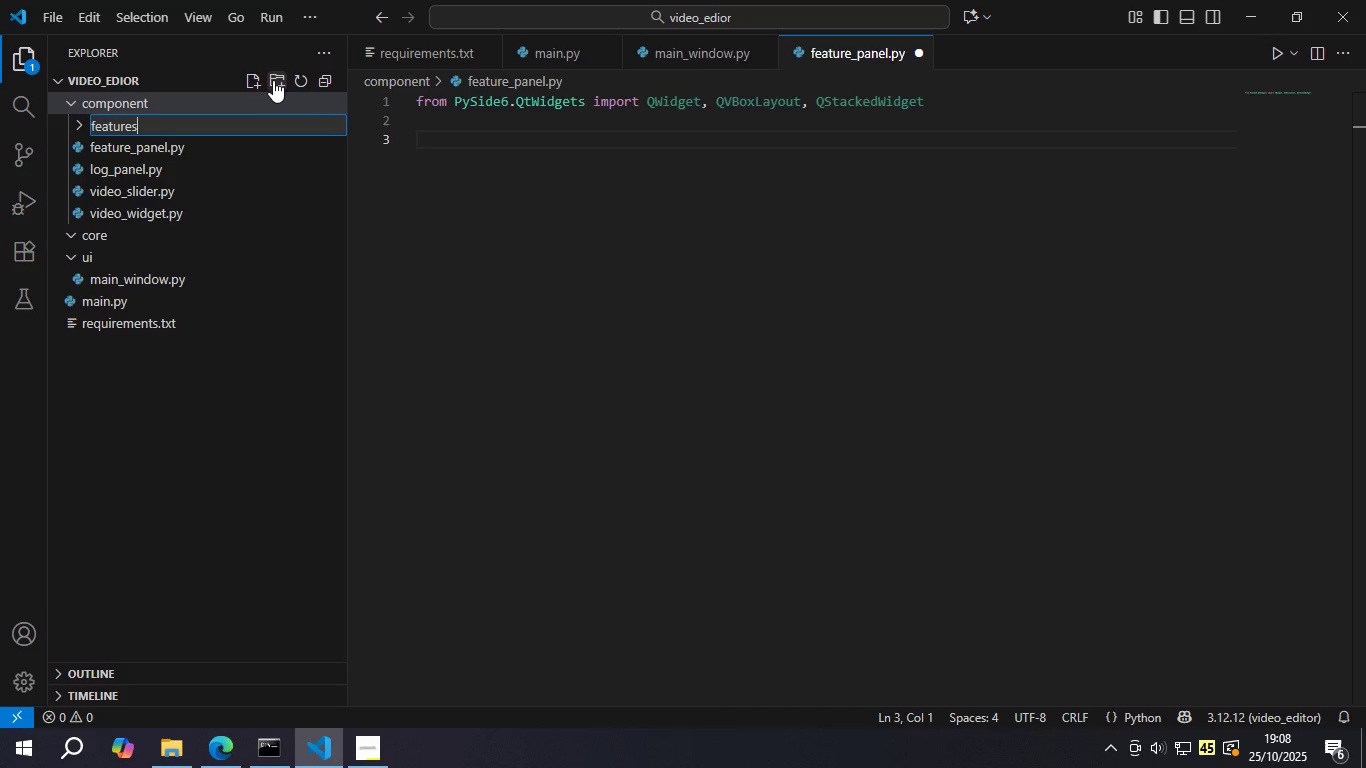 
key(Enter)
 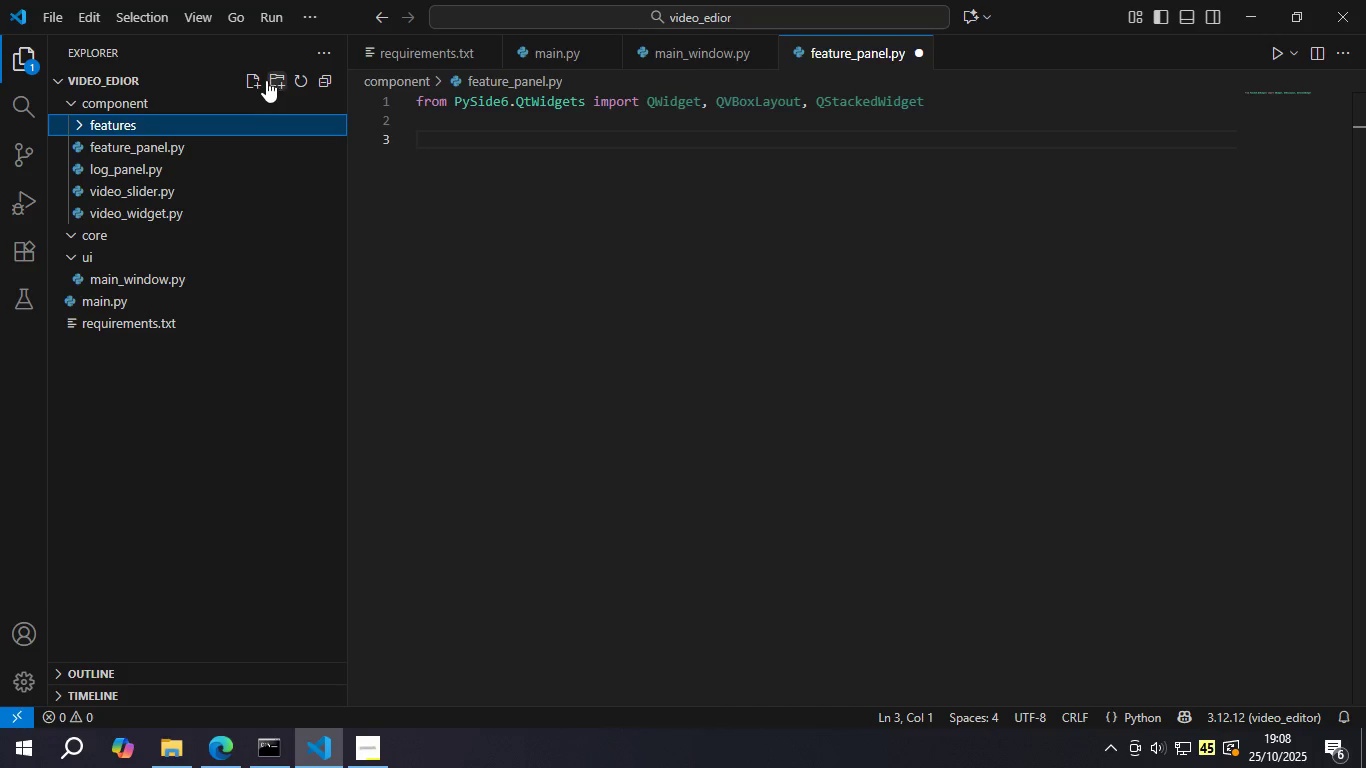 
left_click([256, 71])
 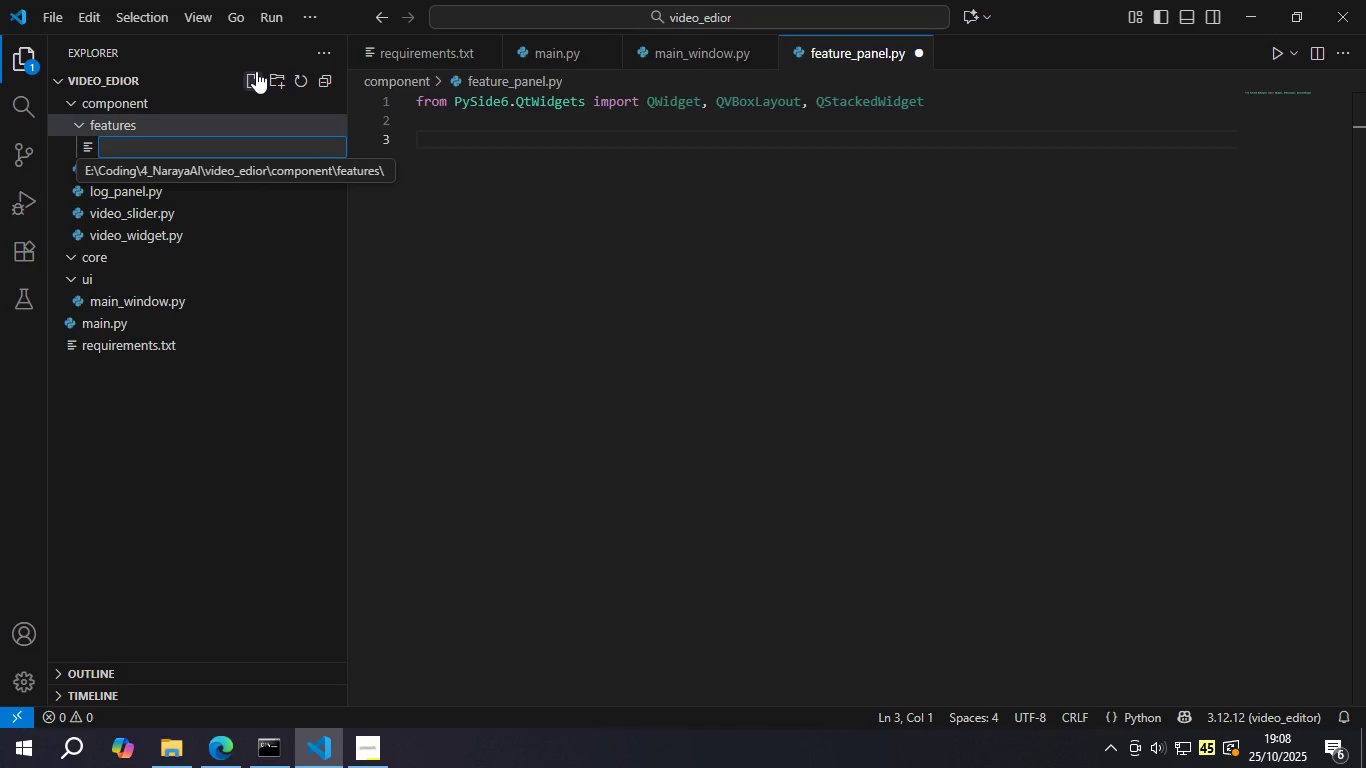 
type(welcome_pane)
key(Backspace)
key(Backspace)
key(Backspace)
key(Backspace)
key(Backspace)
type(.py)
 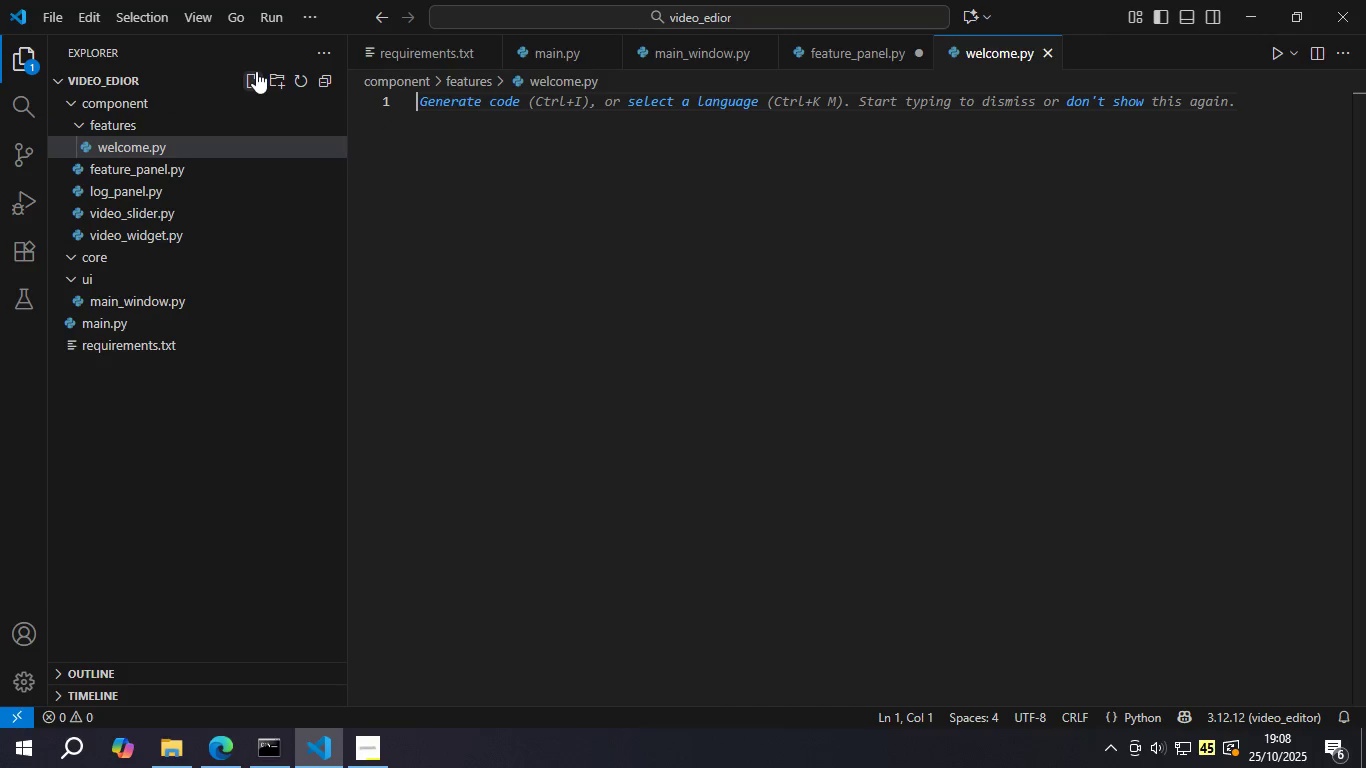 
 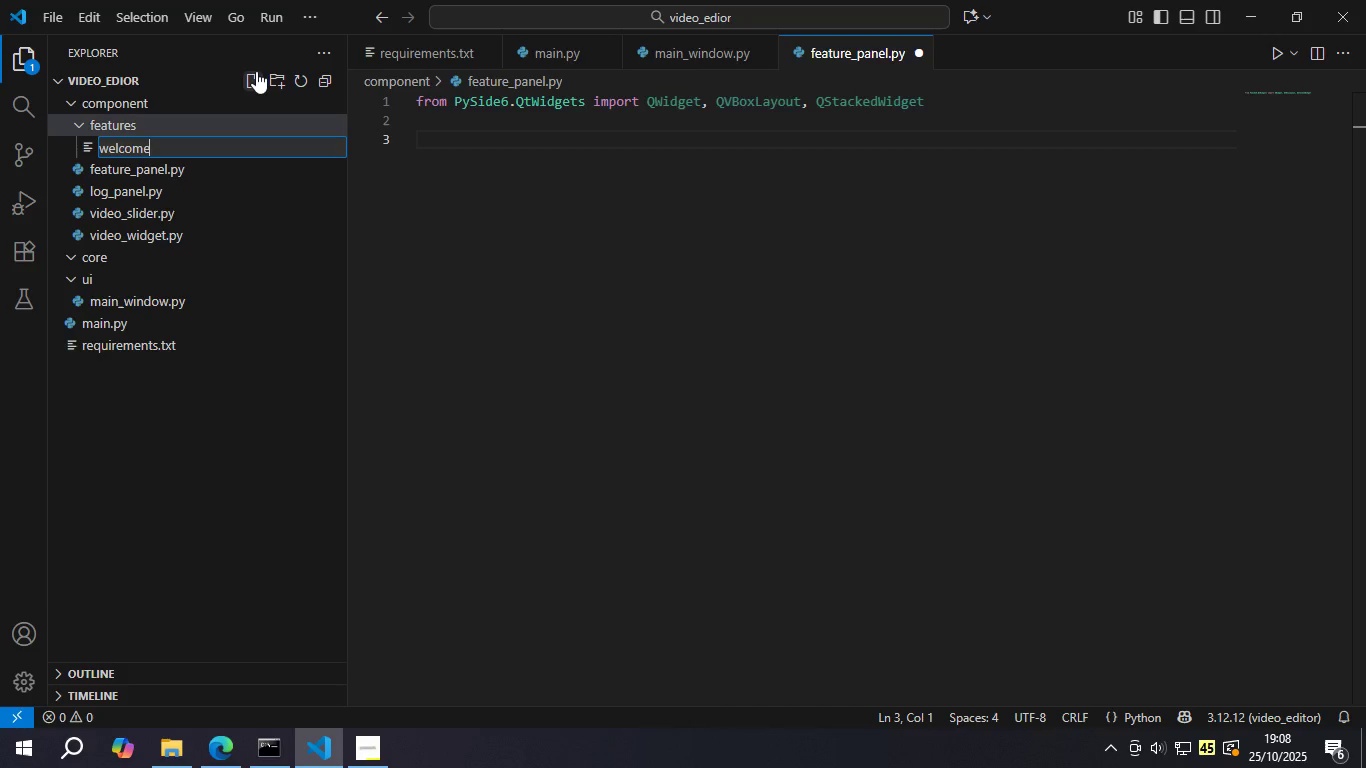 
key(Enter)
 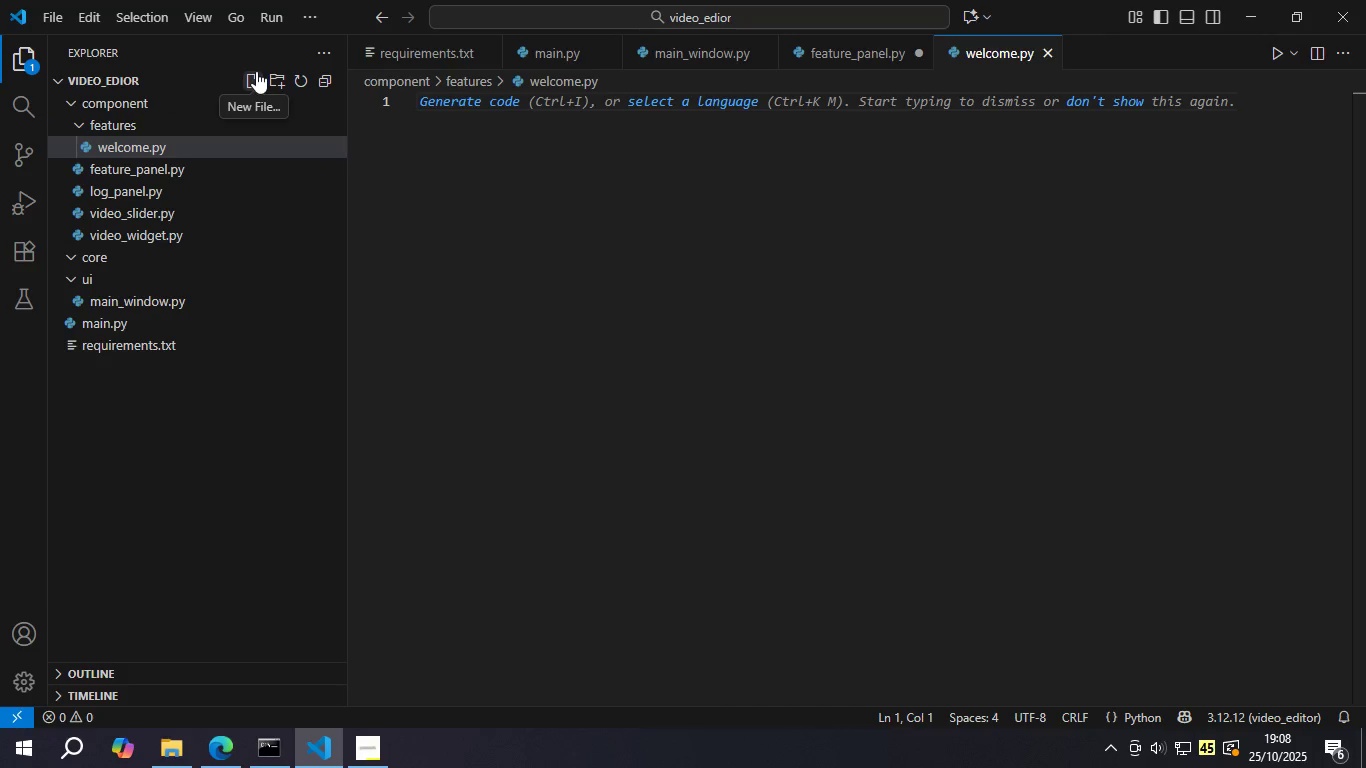 
wait(5.2)
 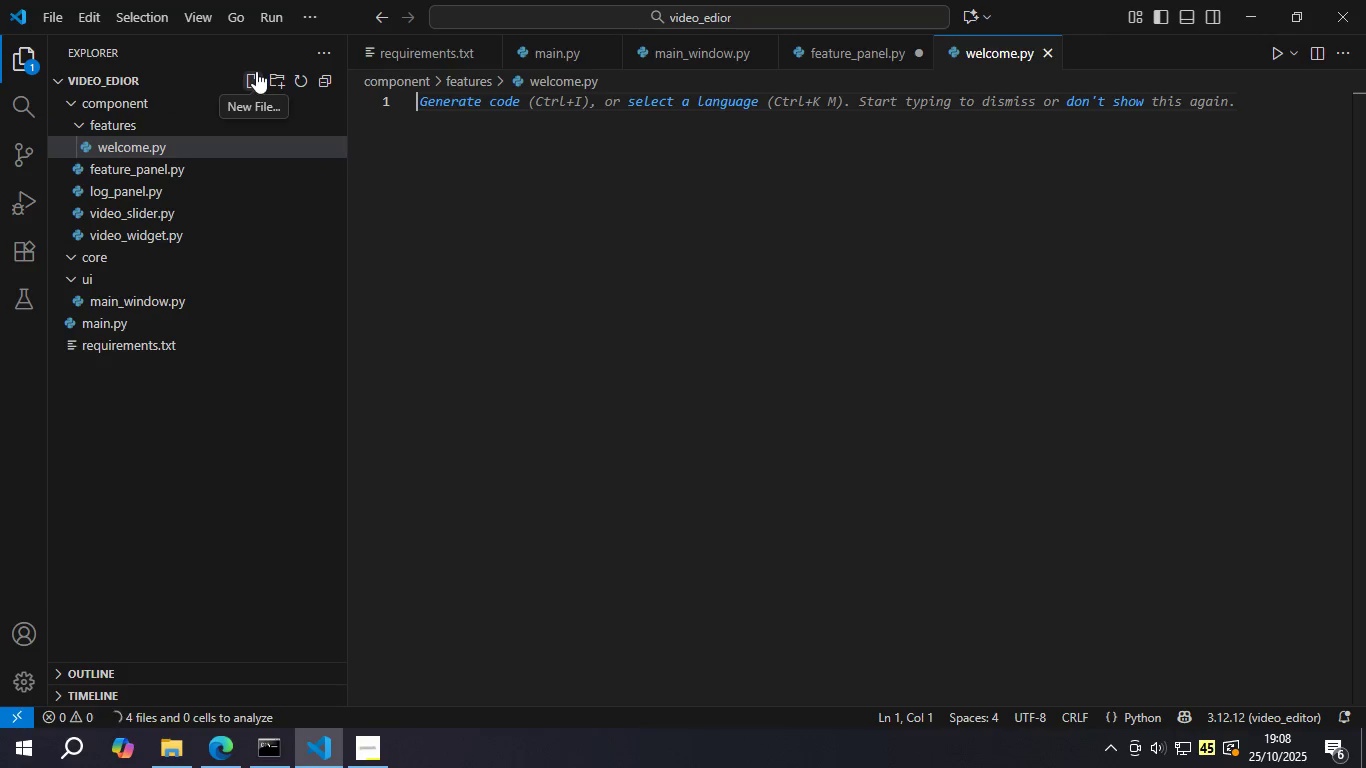 
right_click([195, 136])
 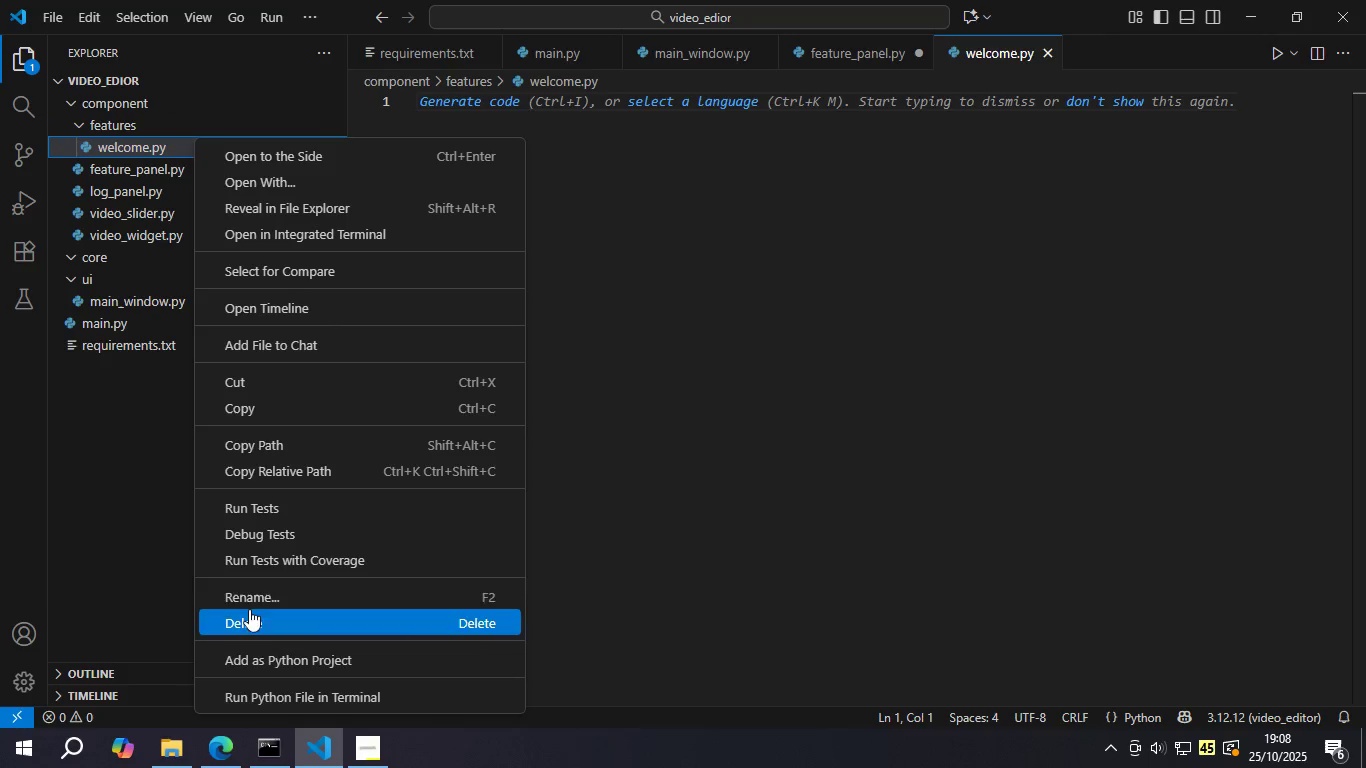 
left_click([253, 599])
 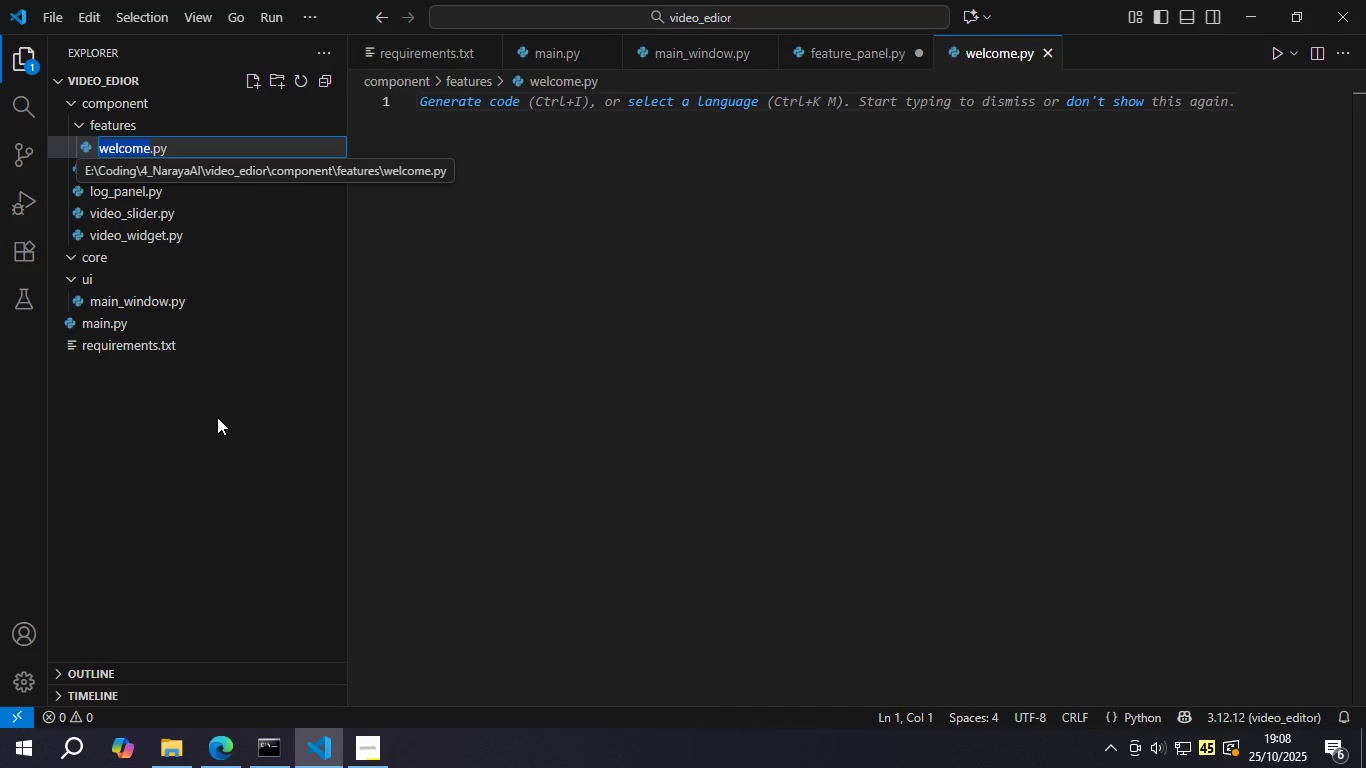 
key(ArrowRight)
 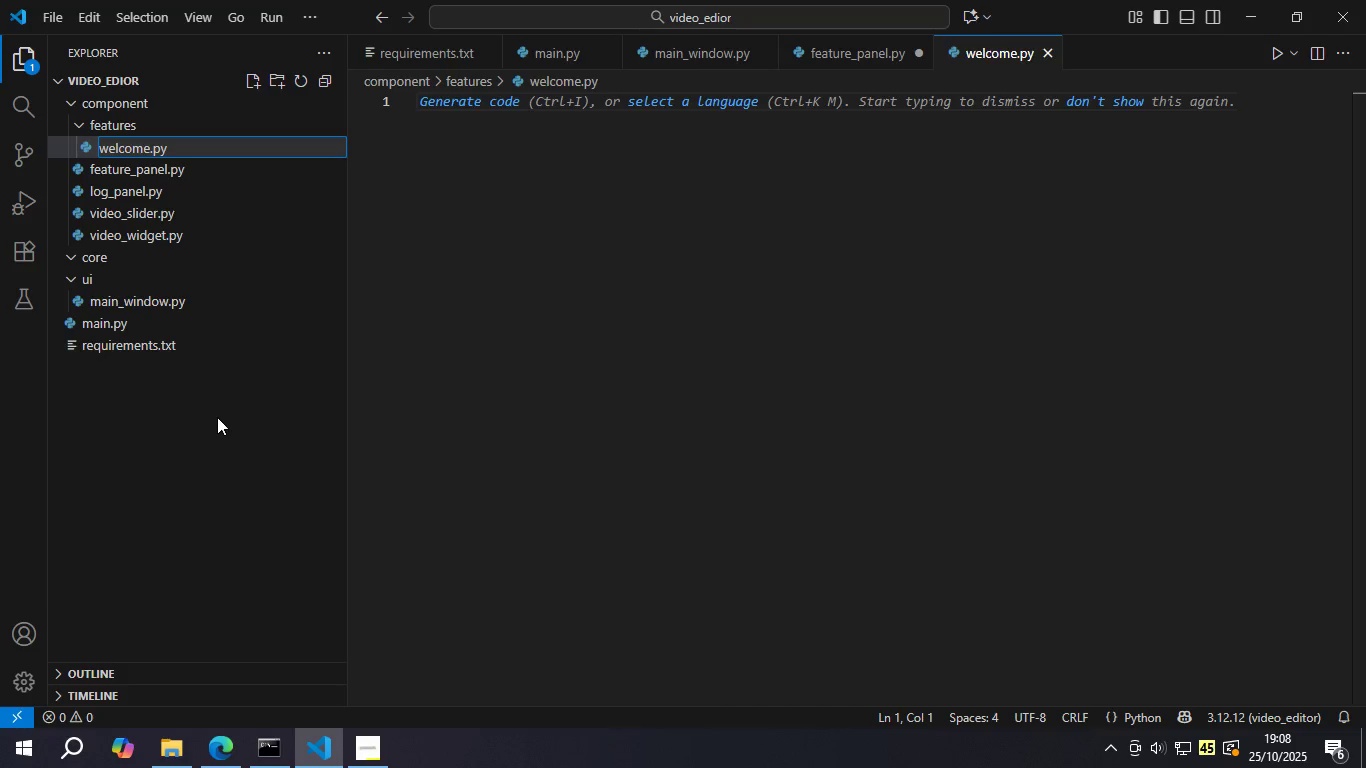 
type(_panel)
 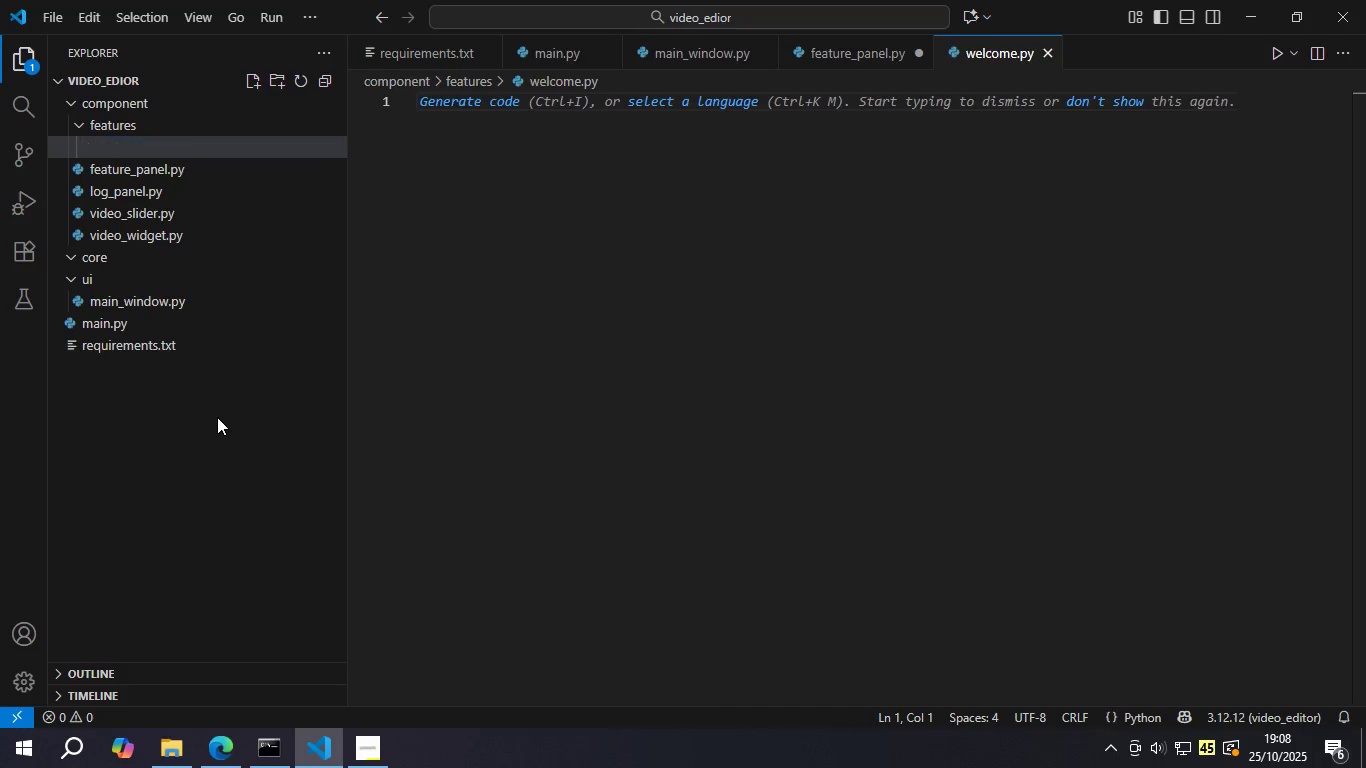 
key(Enter)
 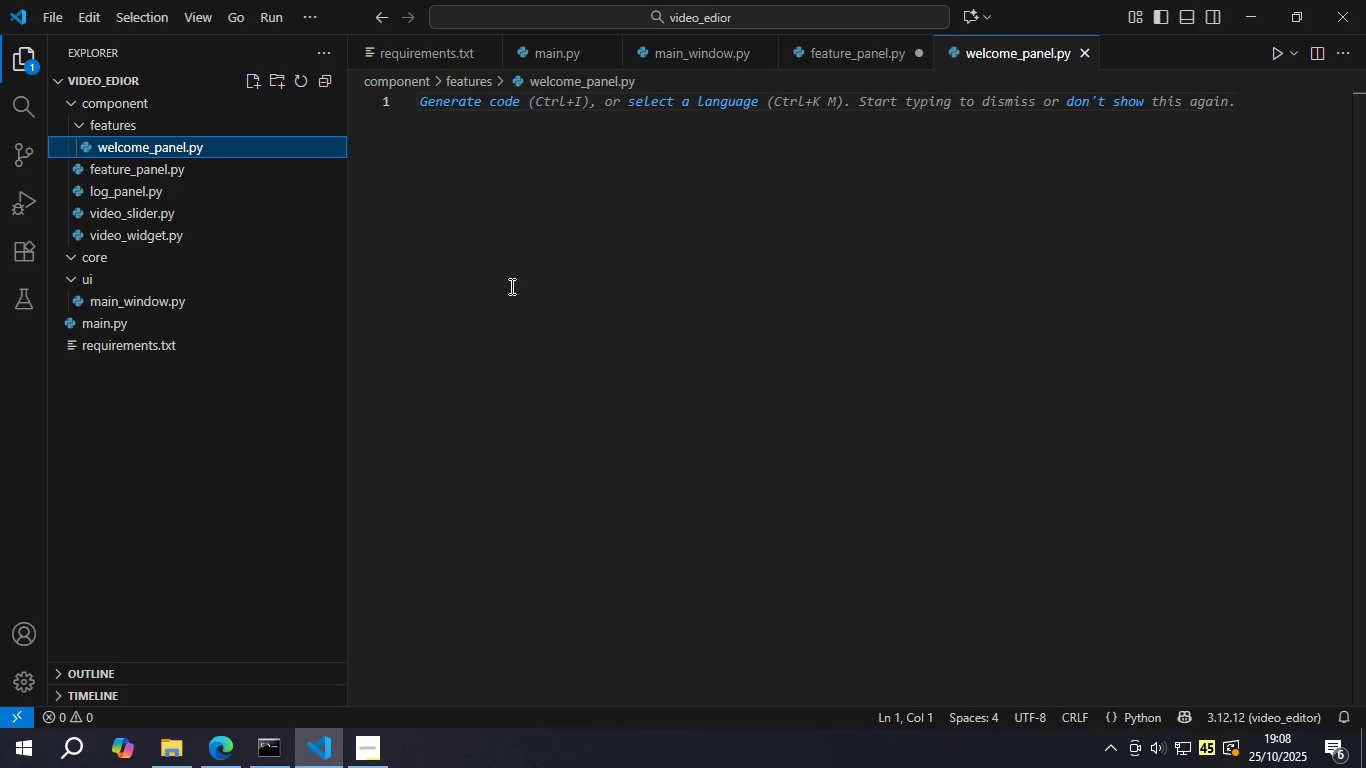 
left_click([871, 47])
 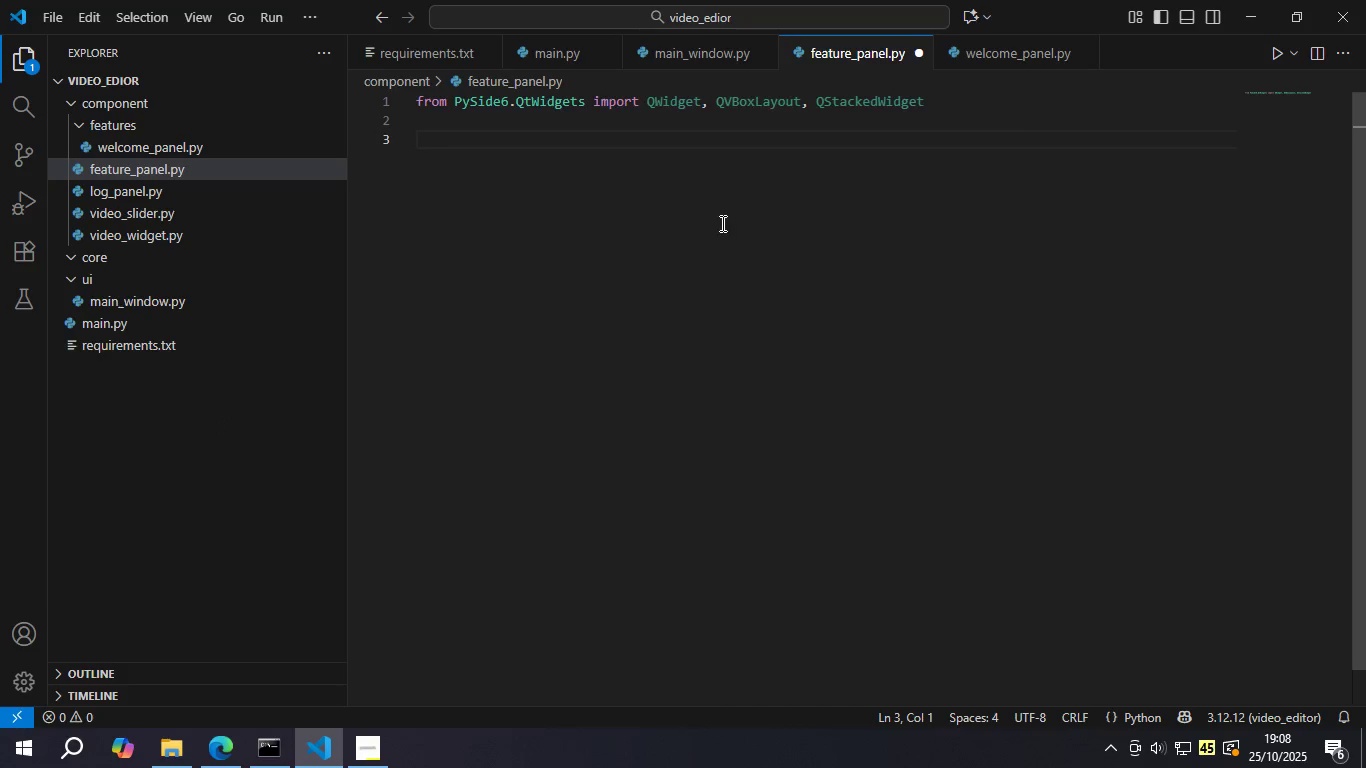 
key(Control+ControlLeft)
 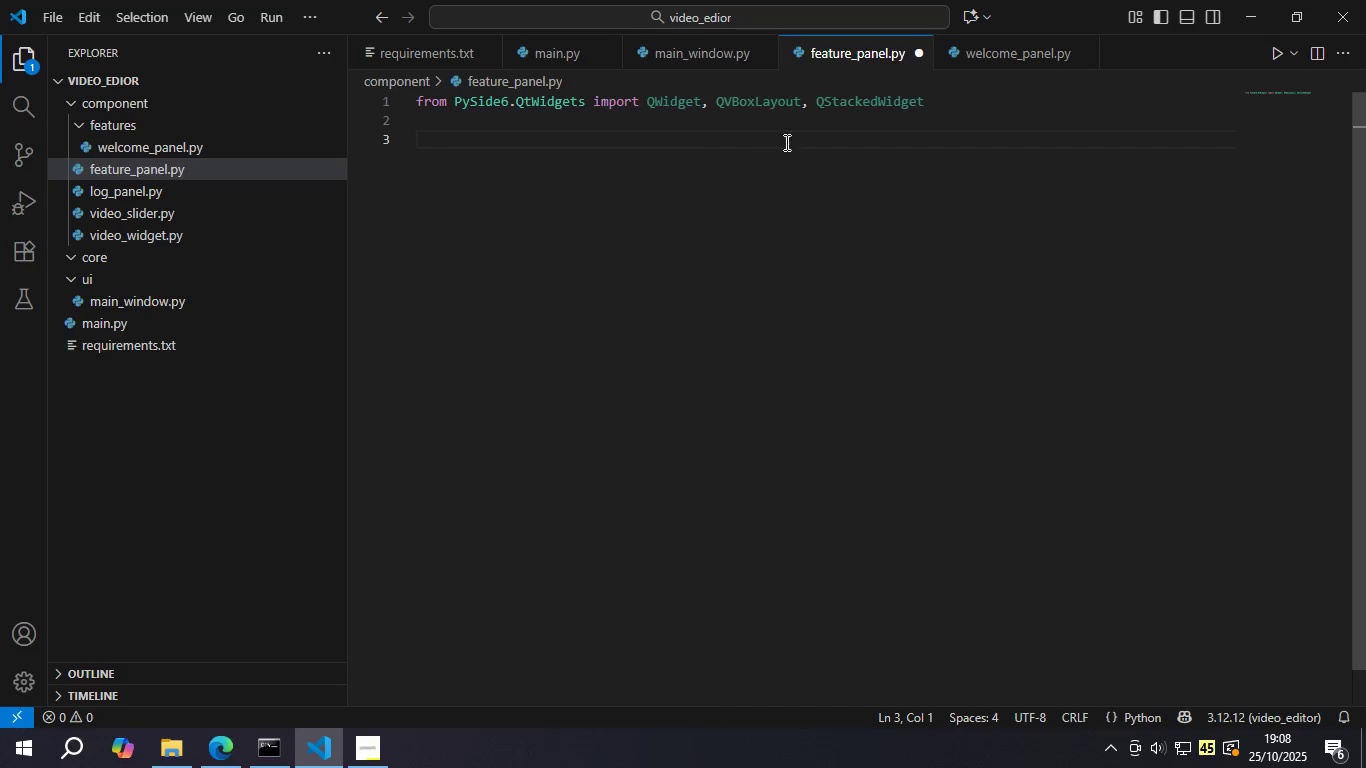 
key(Control+S)
 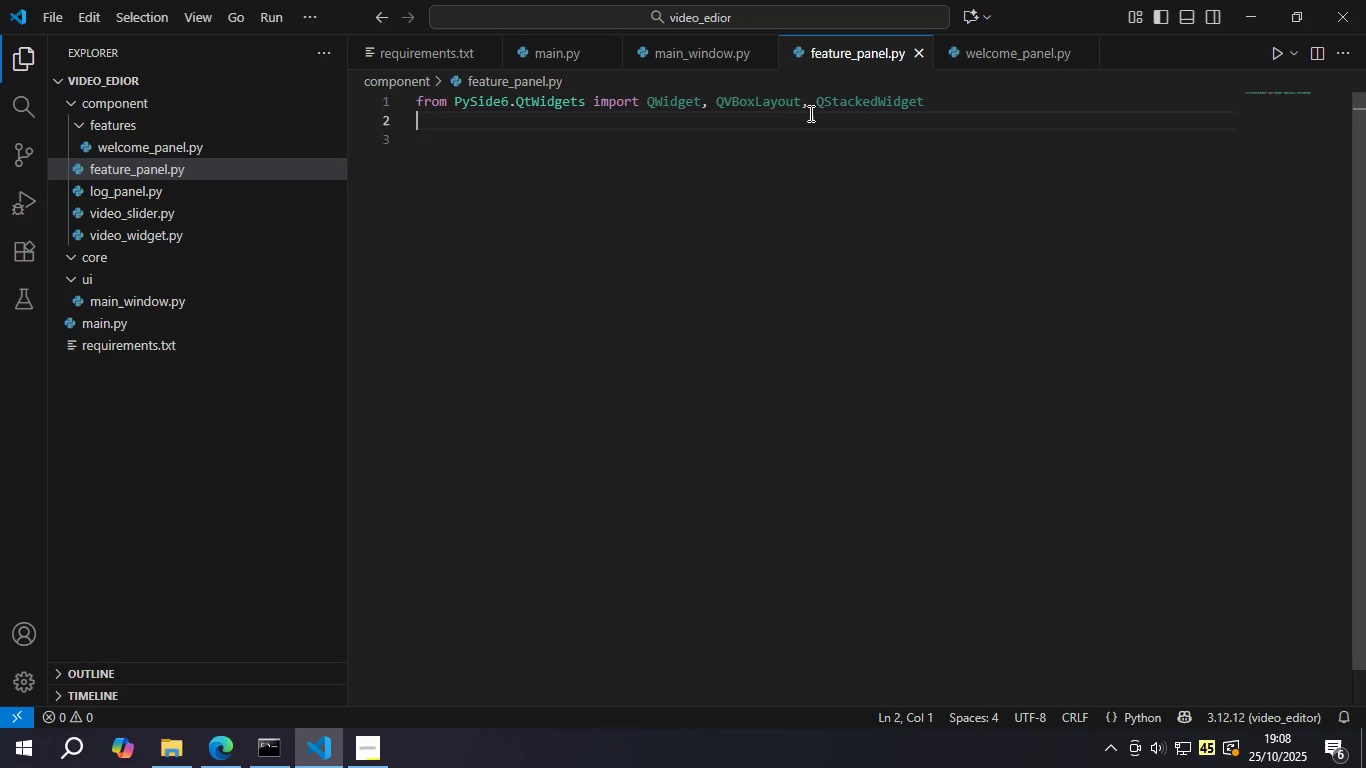 
double_click([809, 113])
 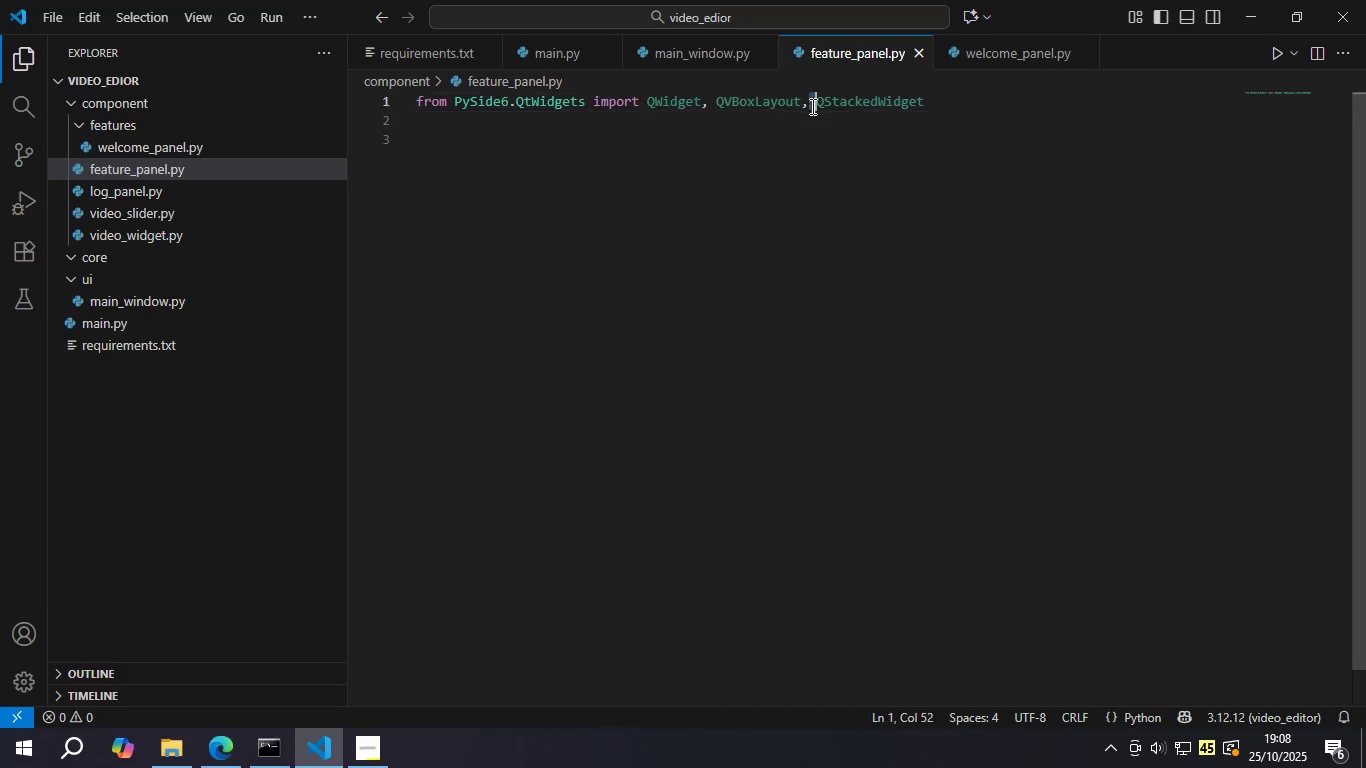 
triple_click([811, 106])
 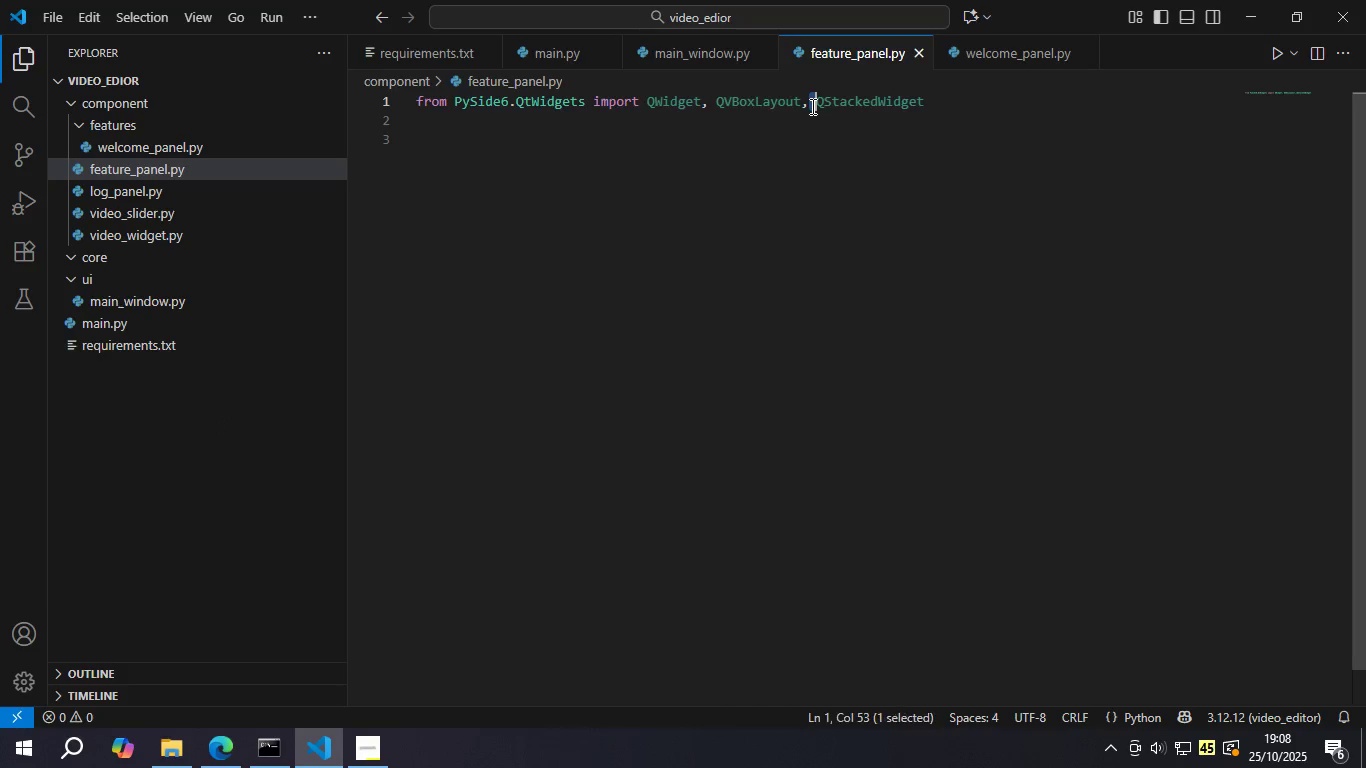 
triple_click([811, 106])
 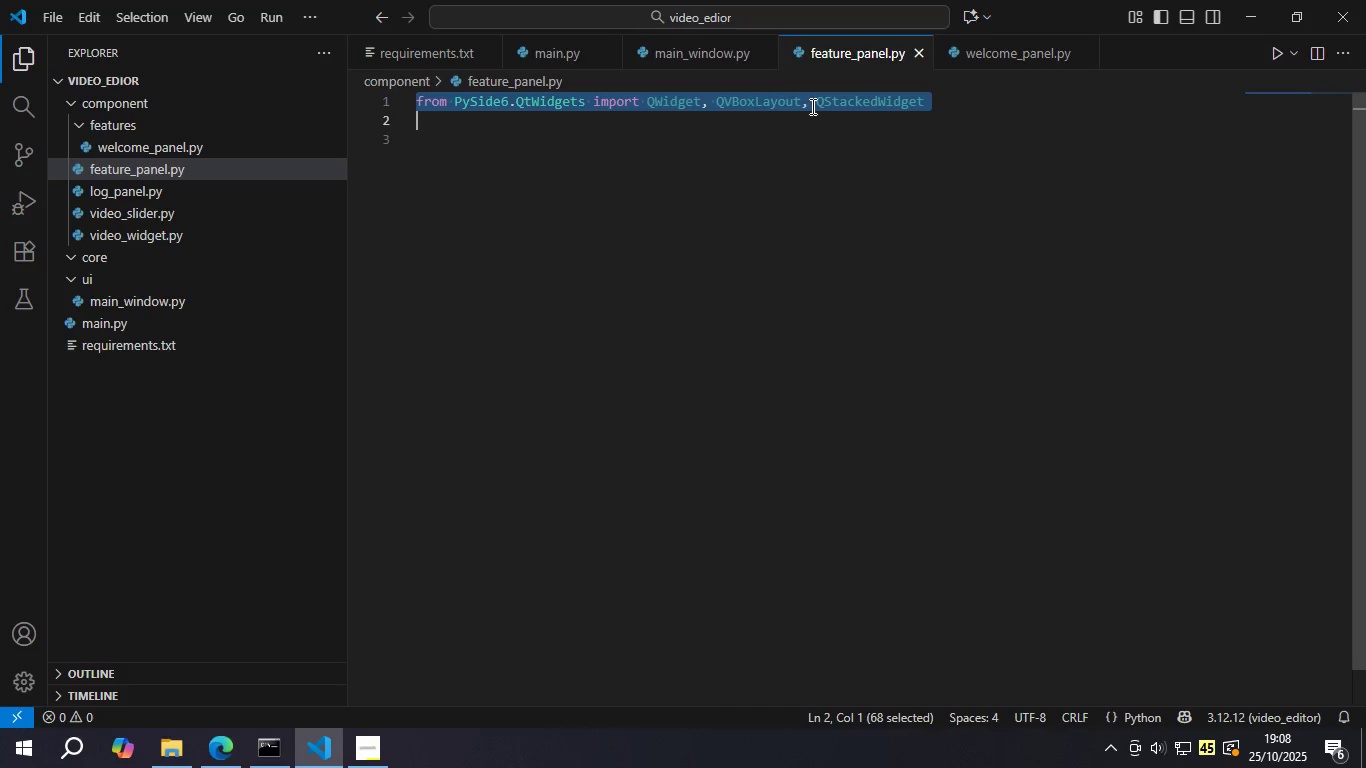 
triple_click([811, 106])
 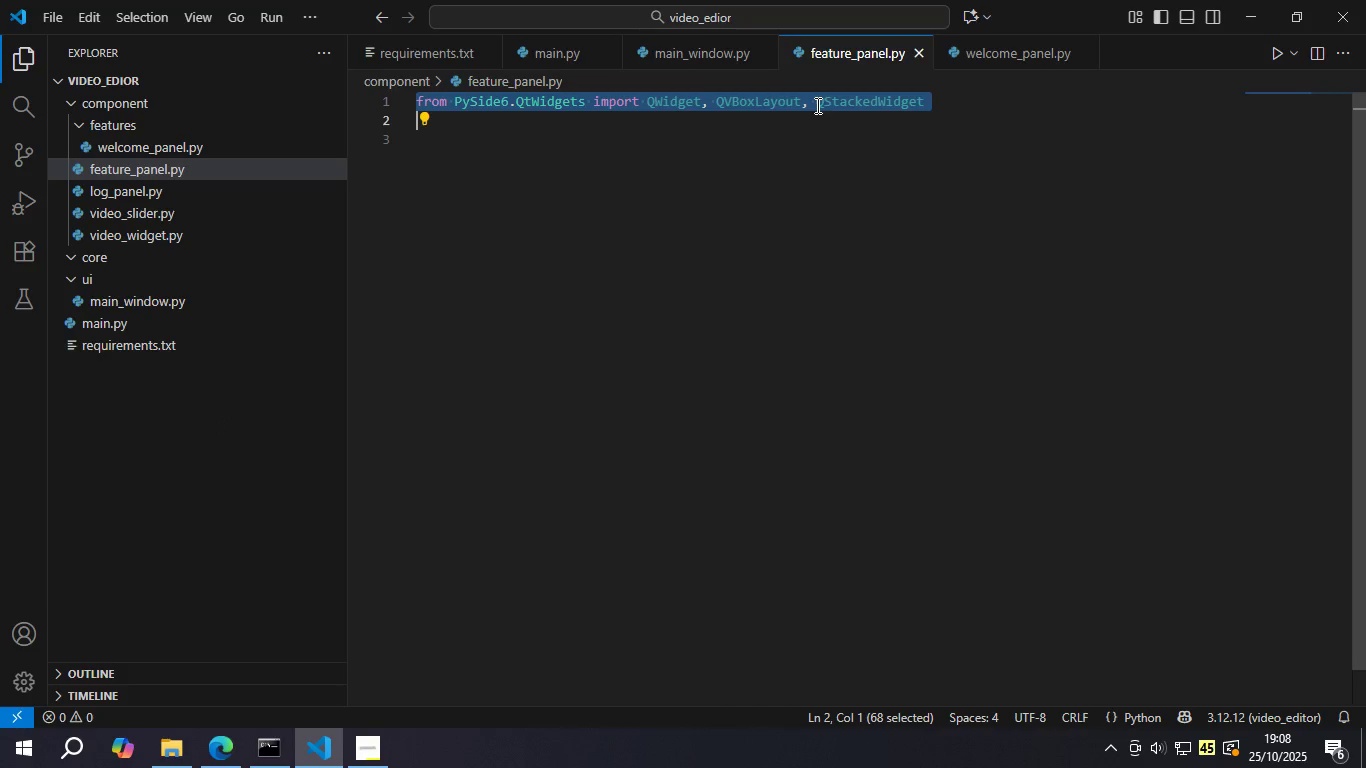 
key(Control+ControlLeft)
 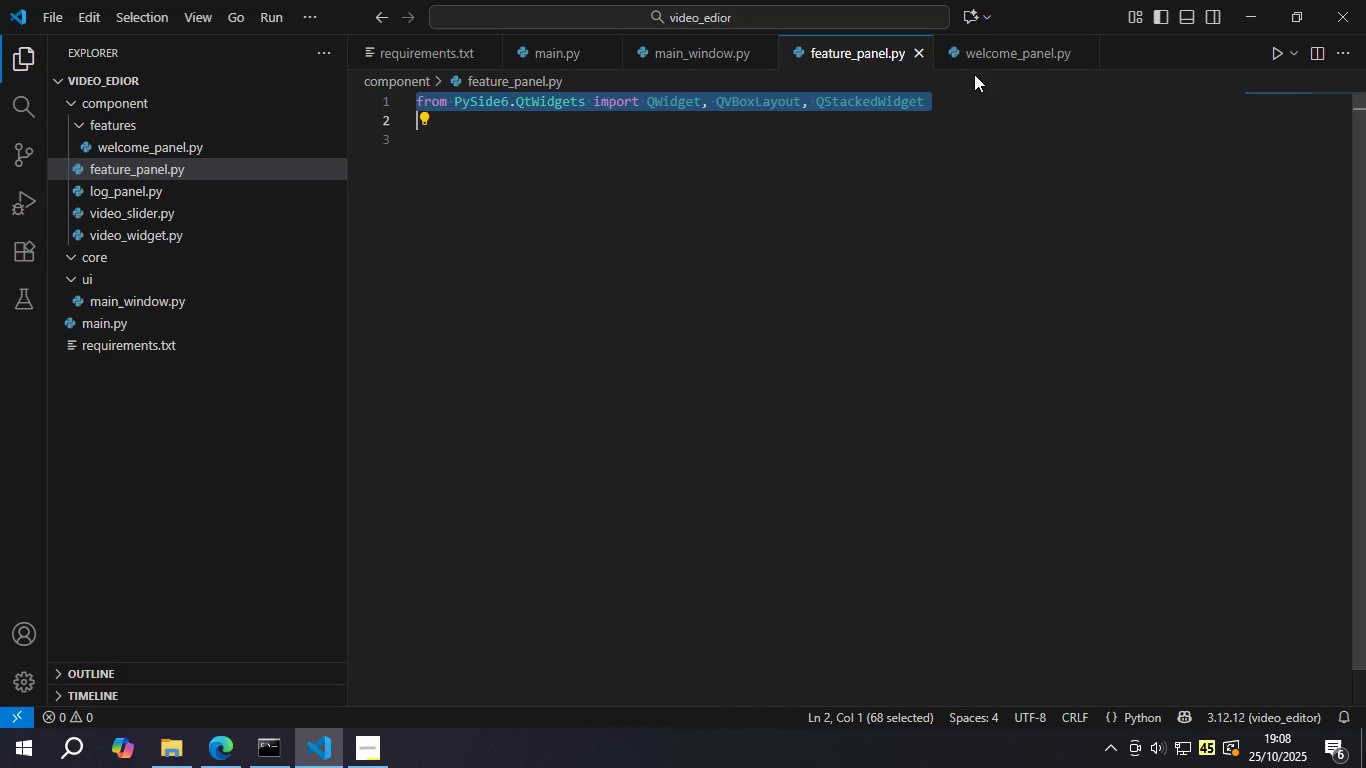 
key(Control+C)
 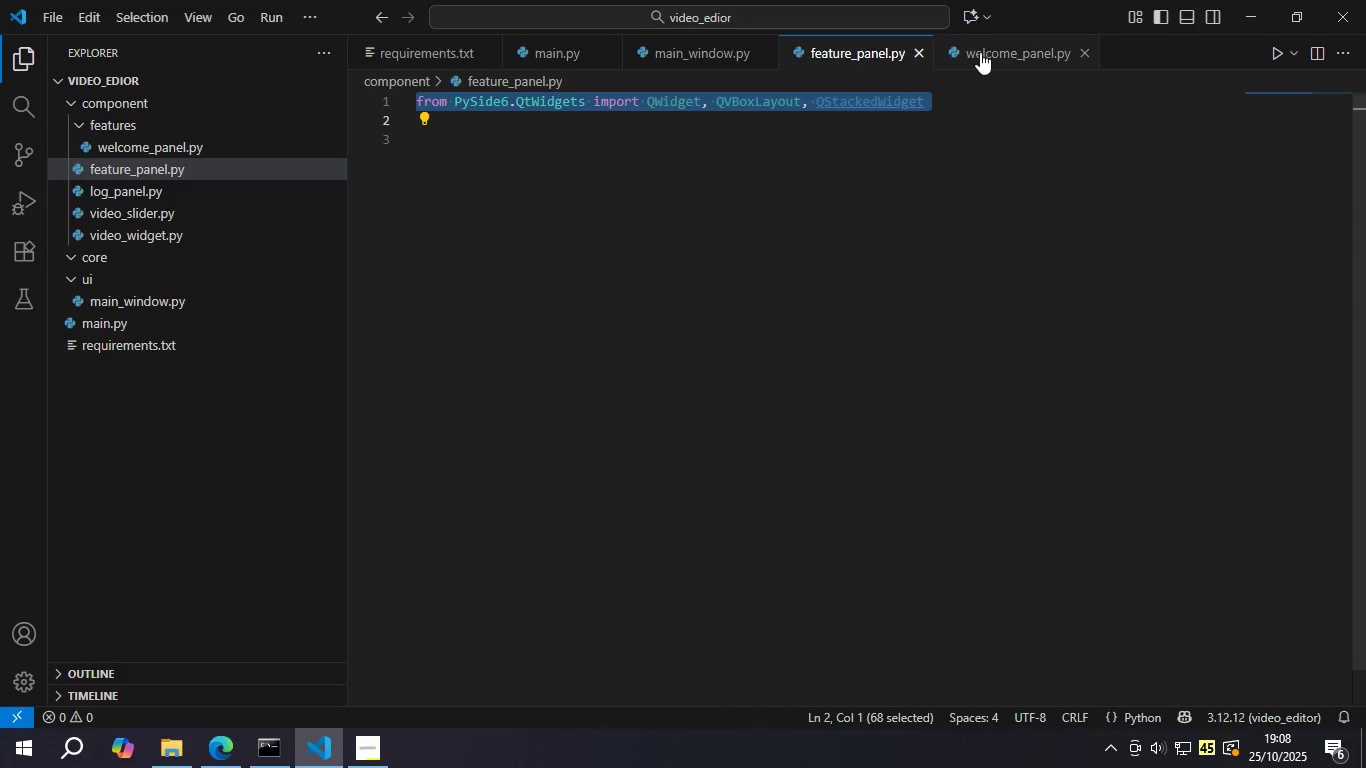 
left_click([981, 50])
 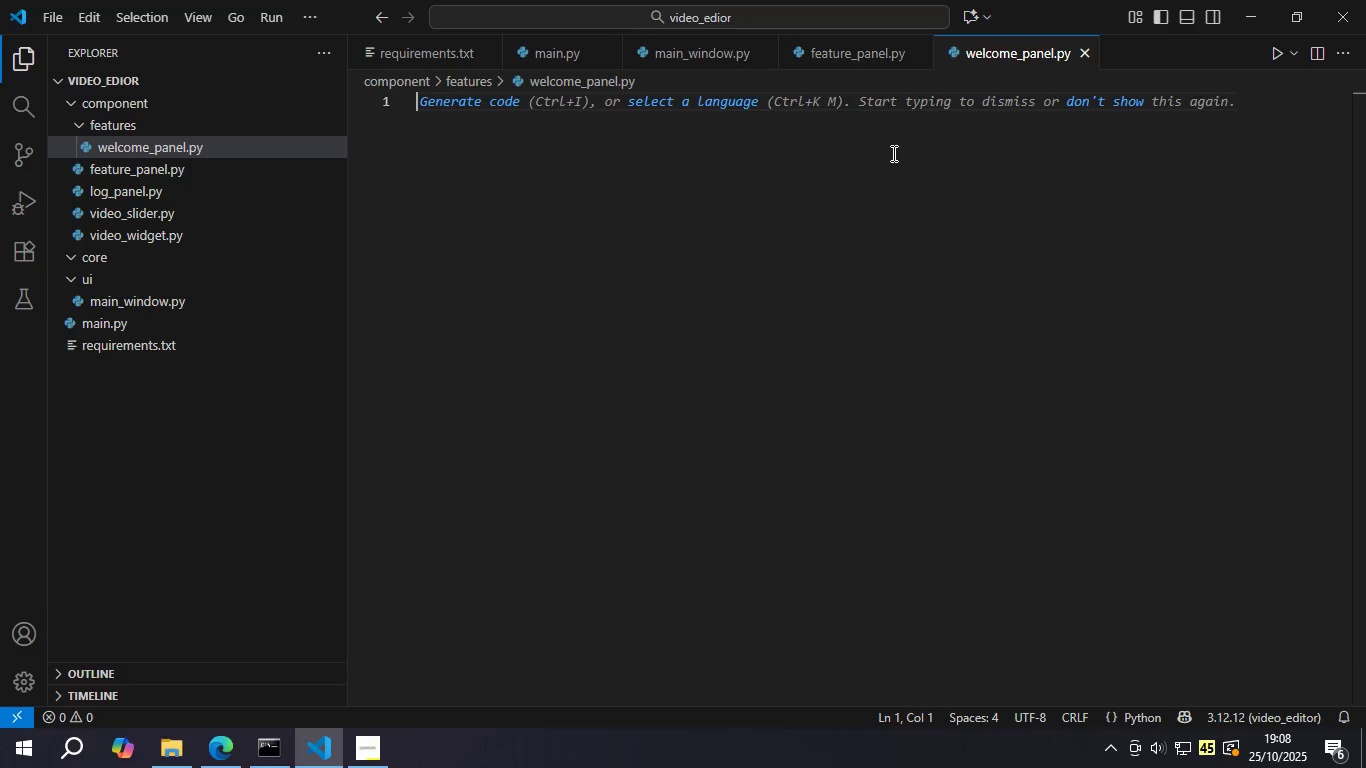 
left_click([892, 153])
 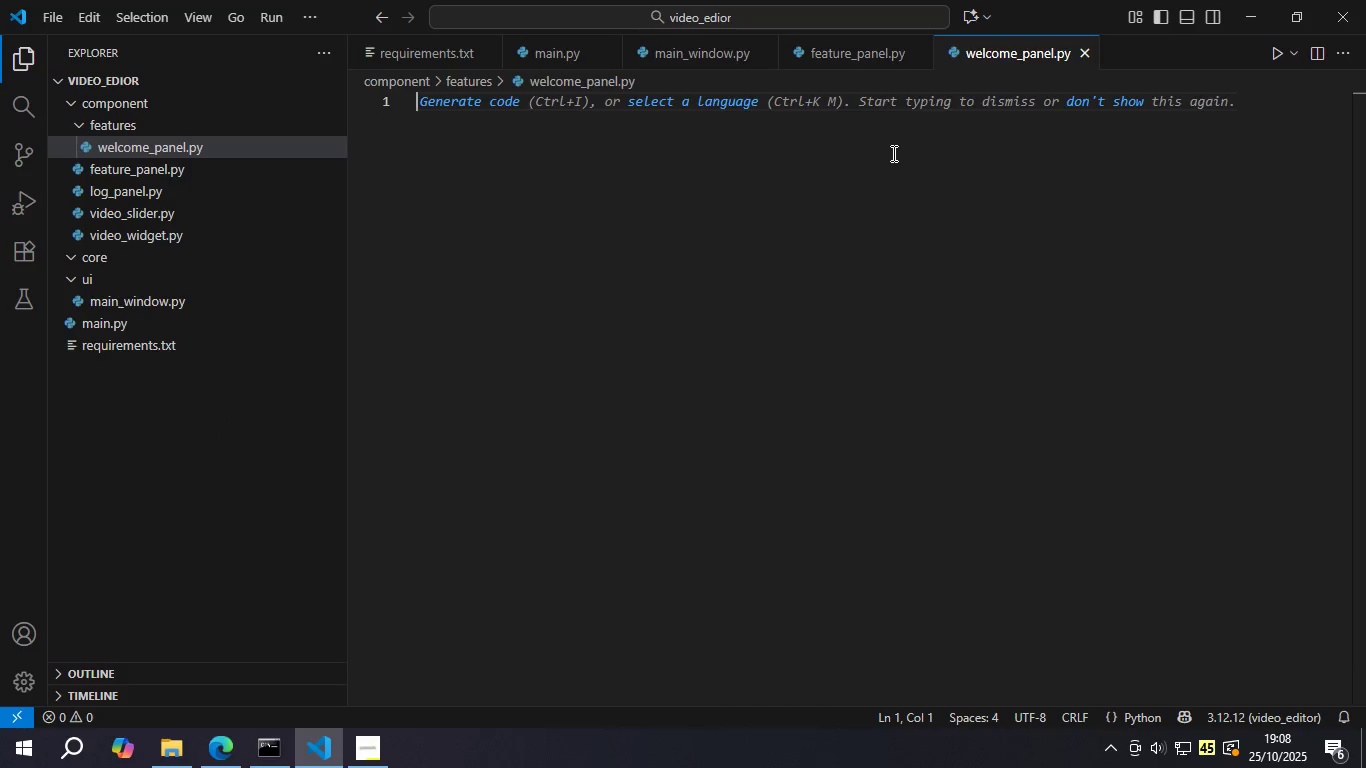 
key(Control+V)
 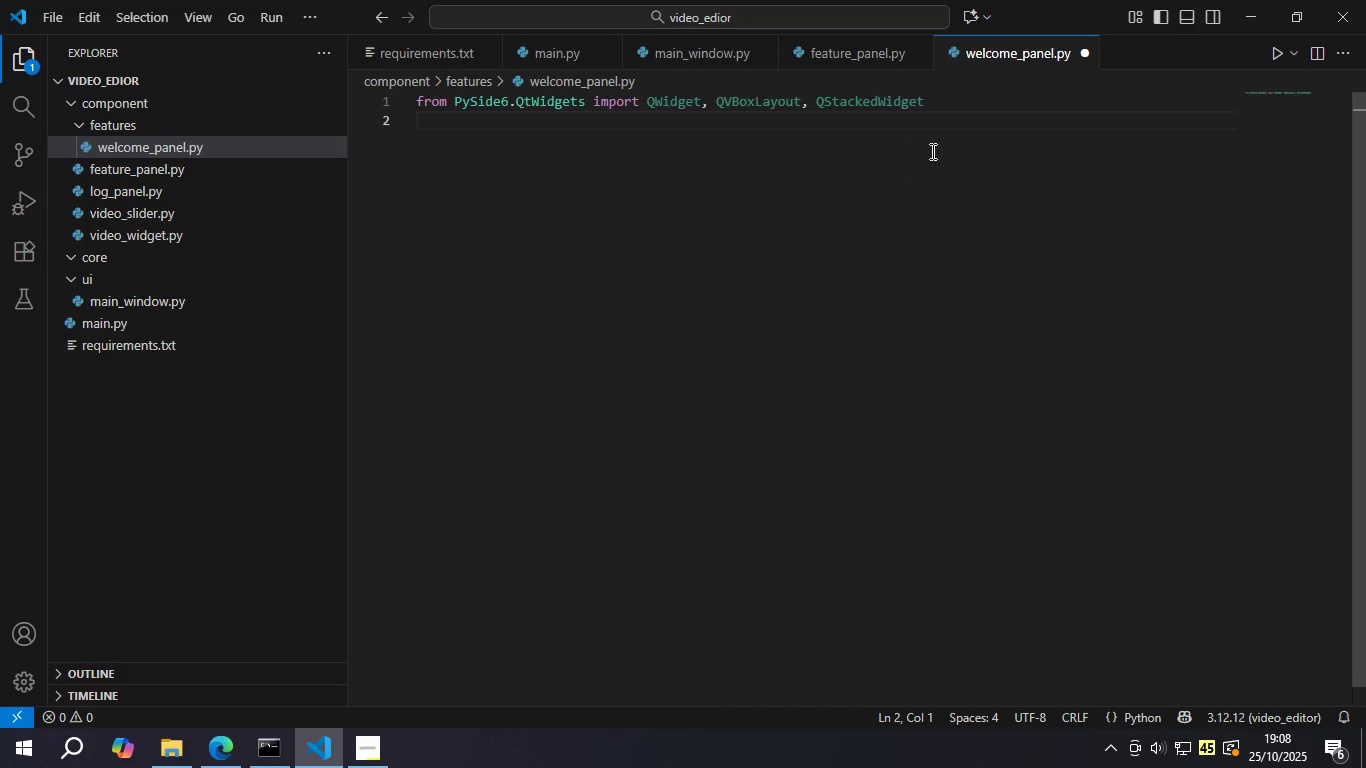 
key(Control+S)
 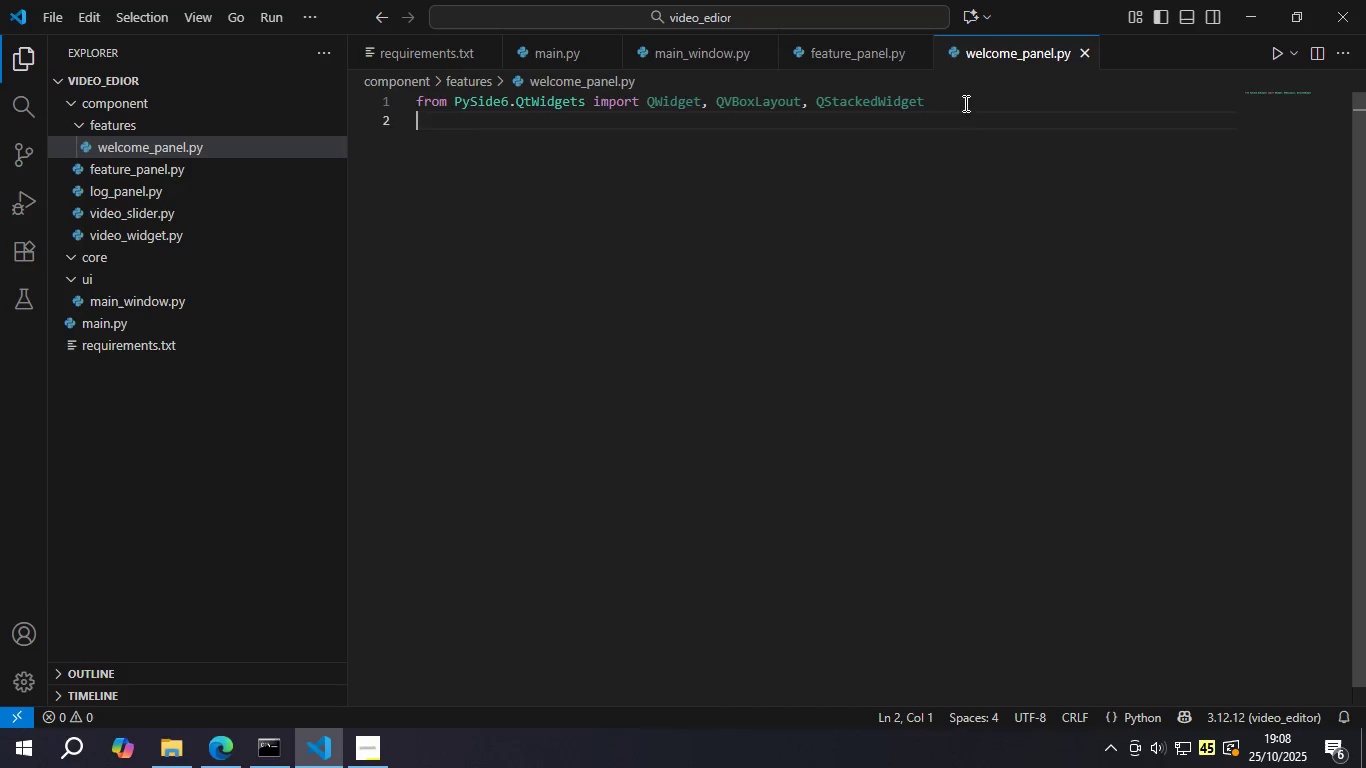 
left_click_drag(start_coordinate=[964, 103], to_coordinate=[716, 106])
 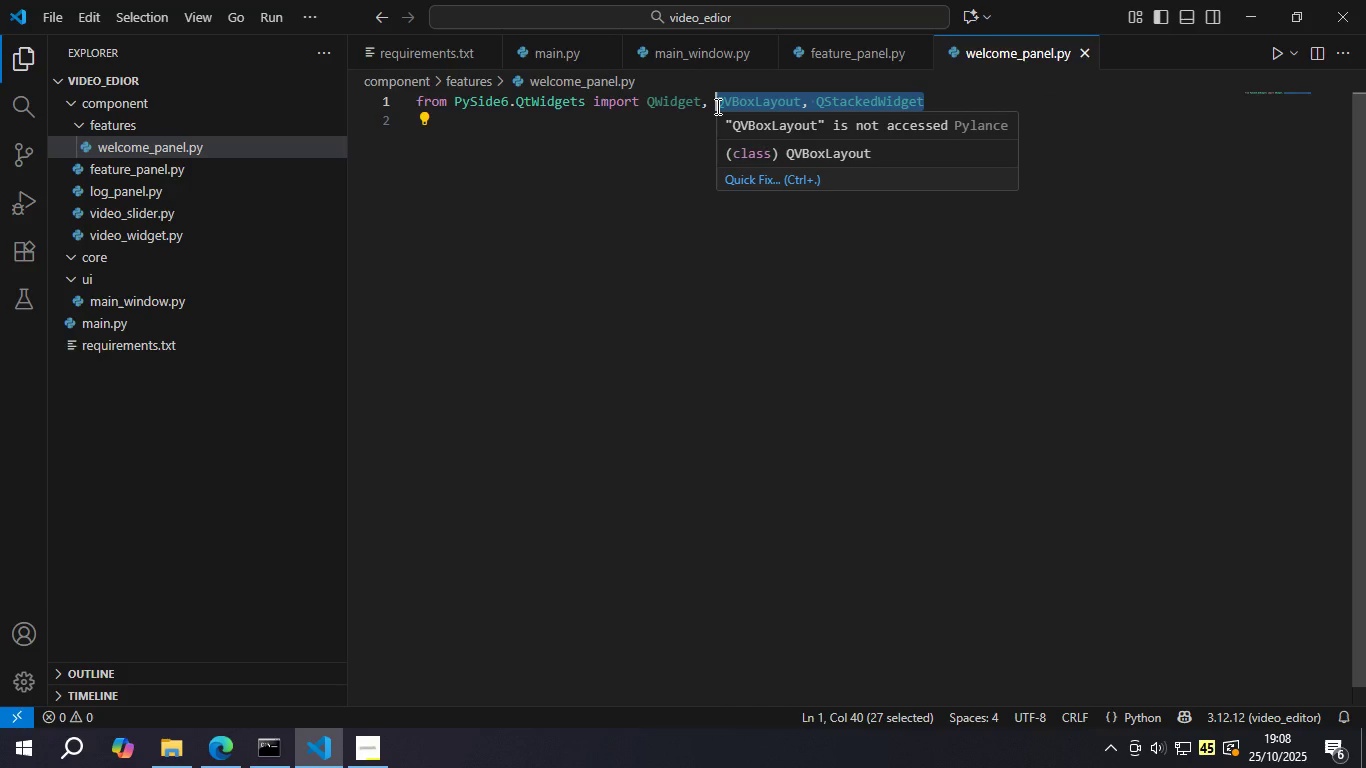 
type(QLa\)
key(Backspace)
type(bel)
 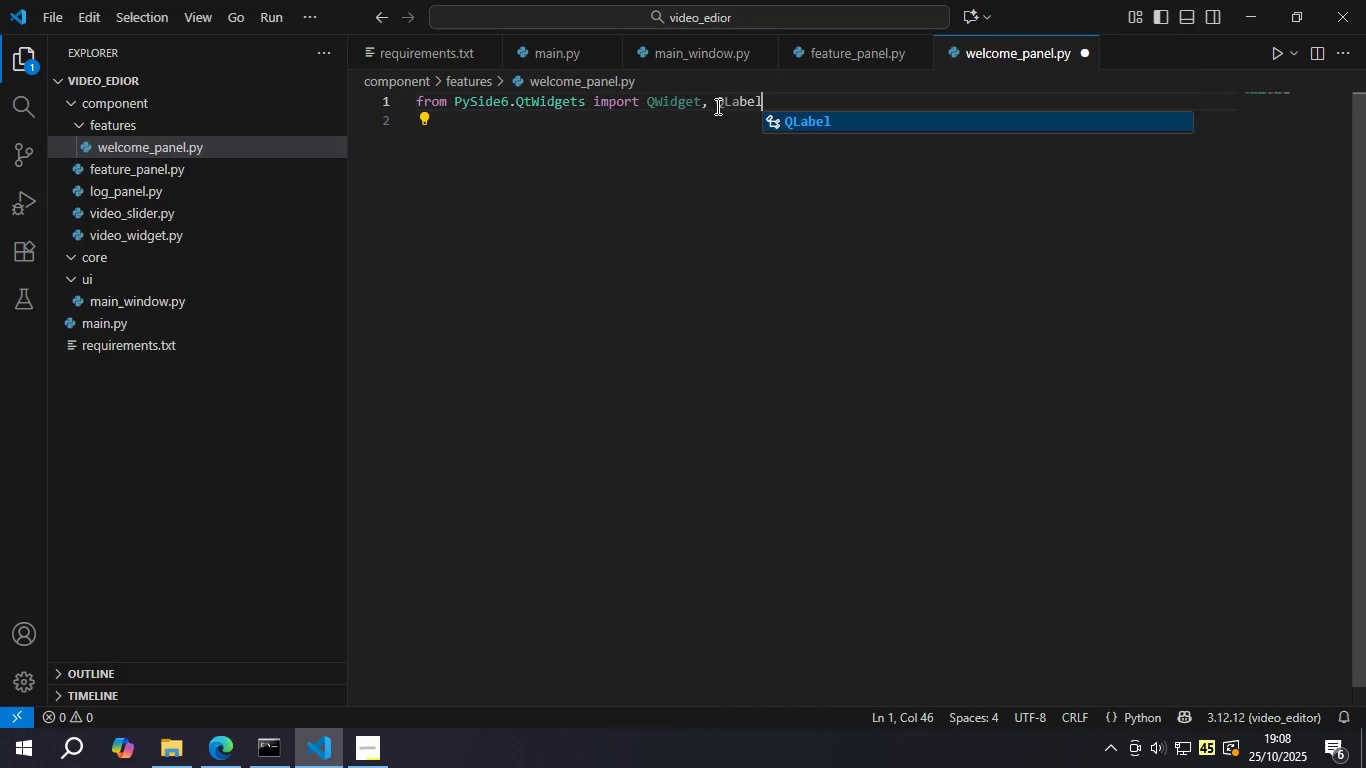 
key(Enter)
 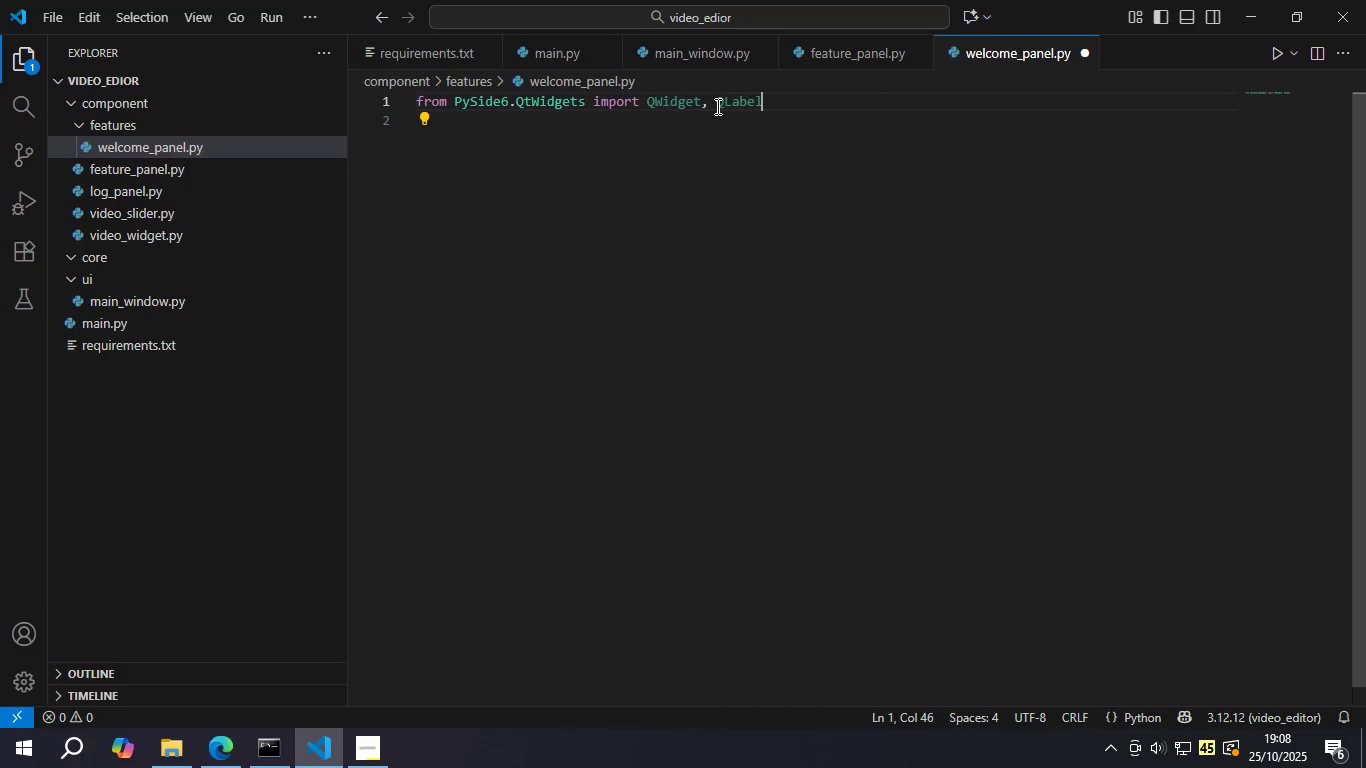 
type(, QVBo)
 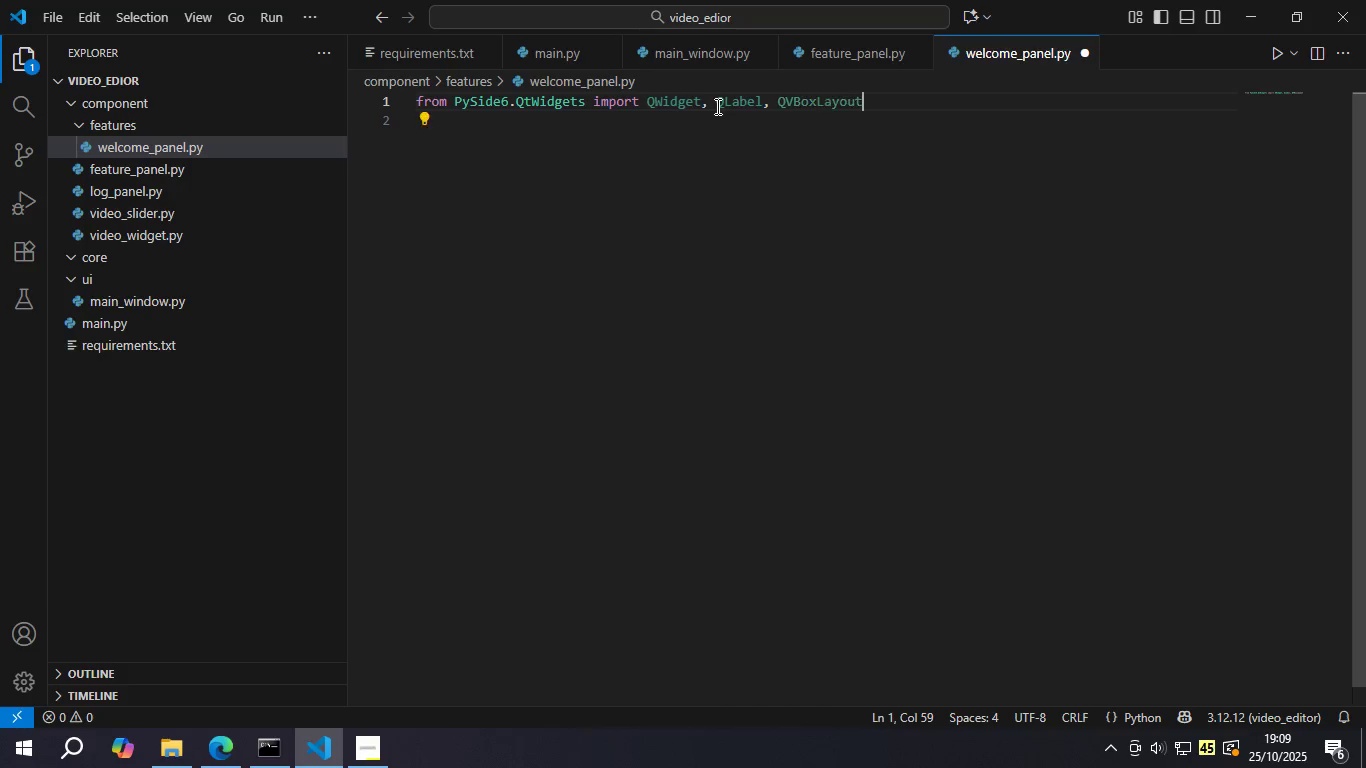 
 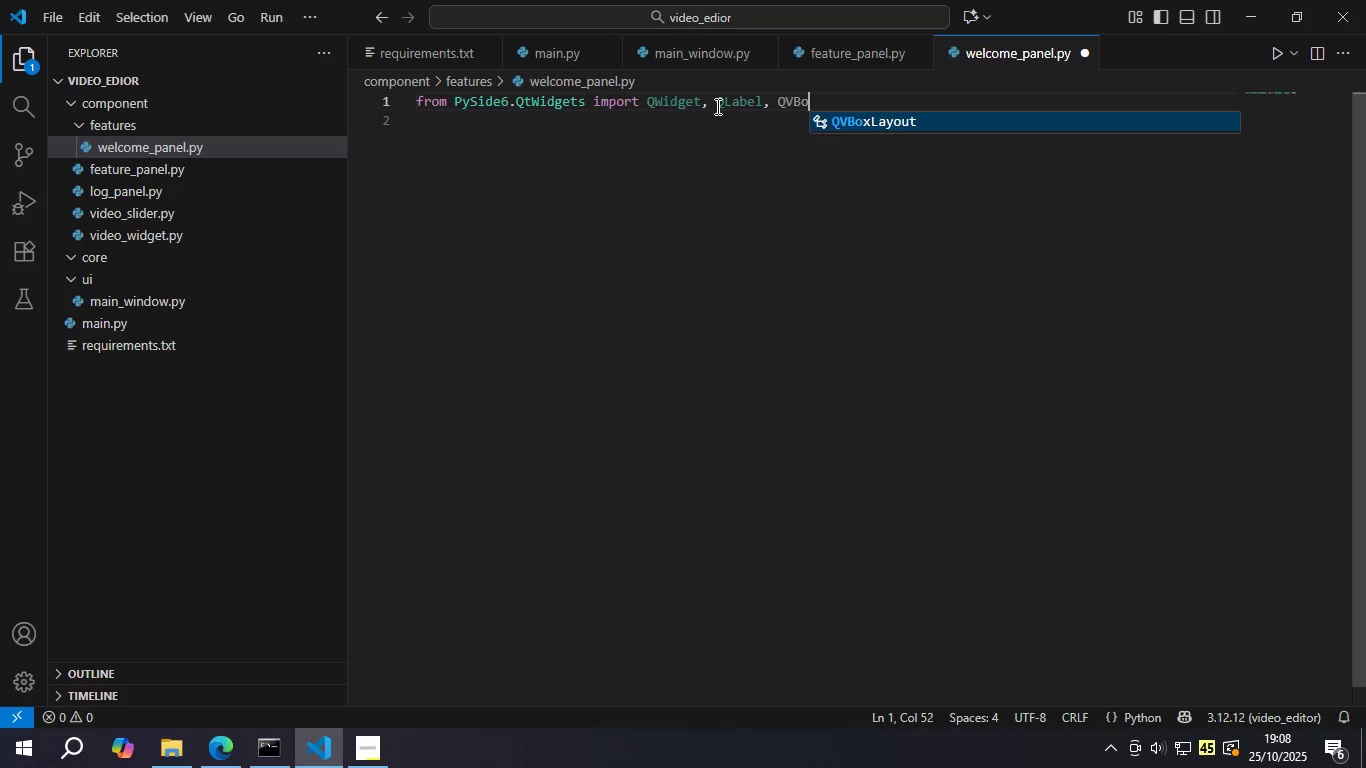 
key(Enter)
 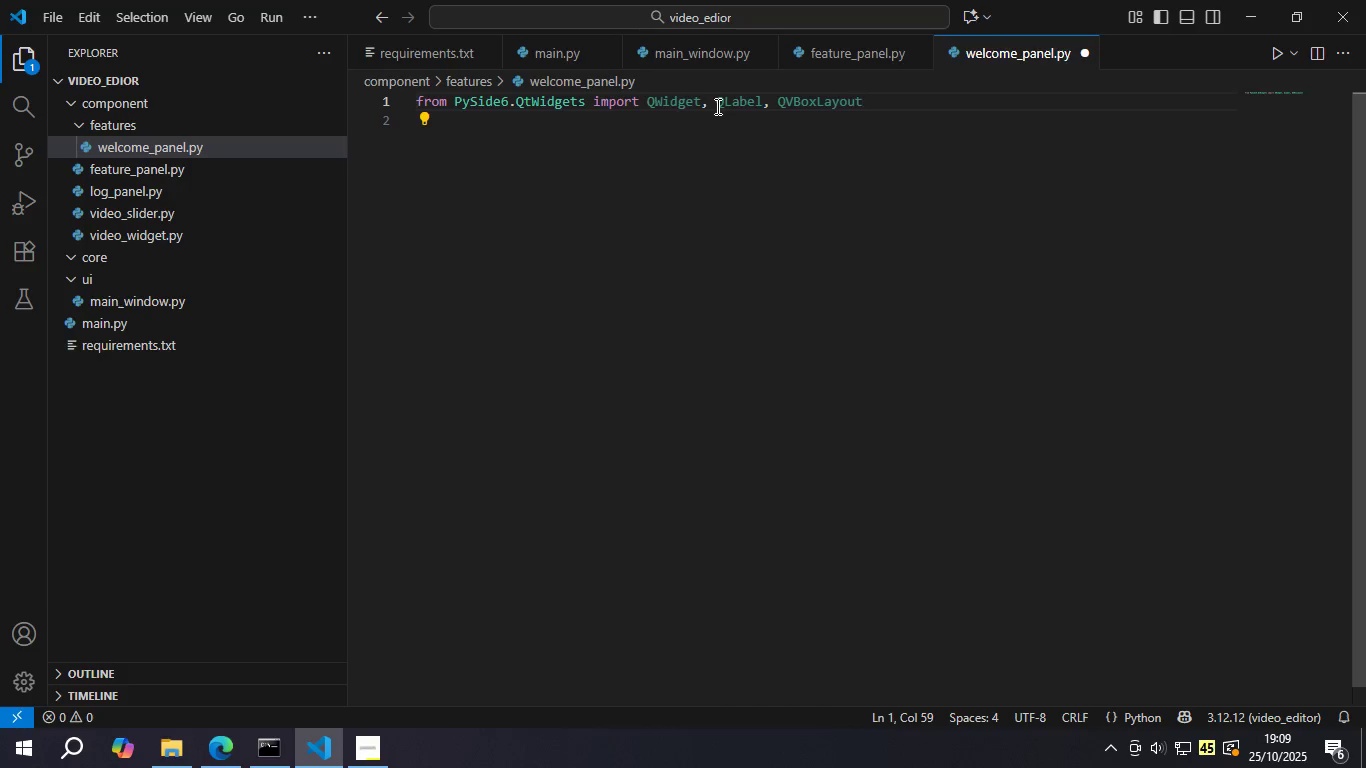 
key(Comma)
 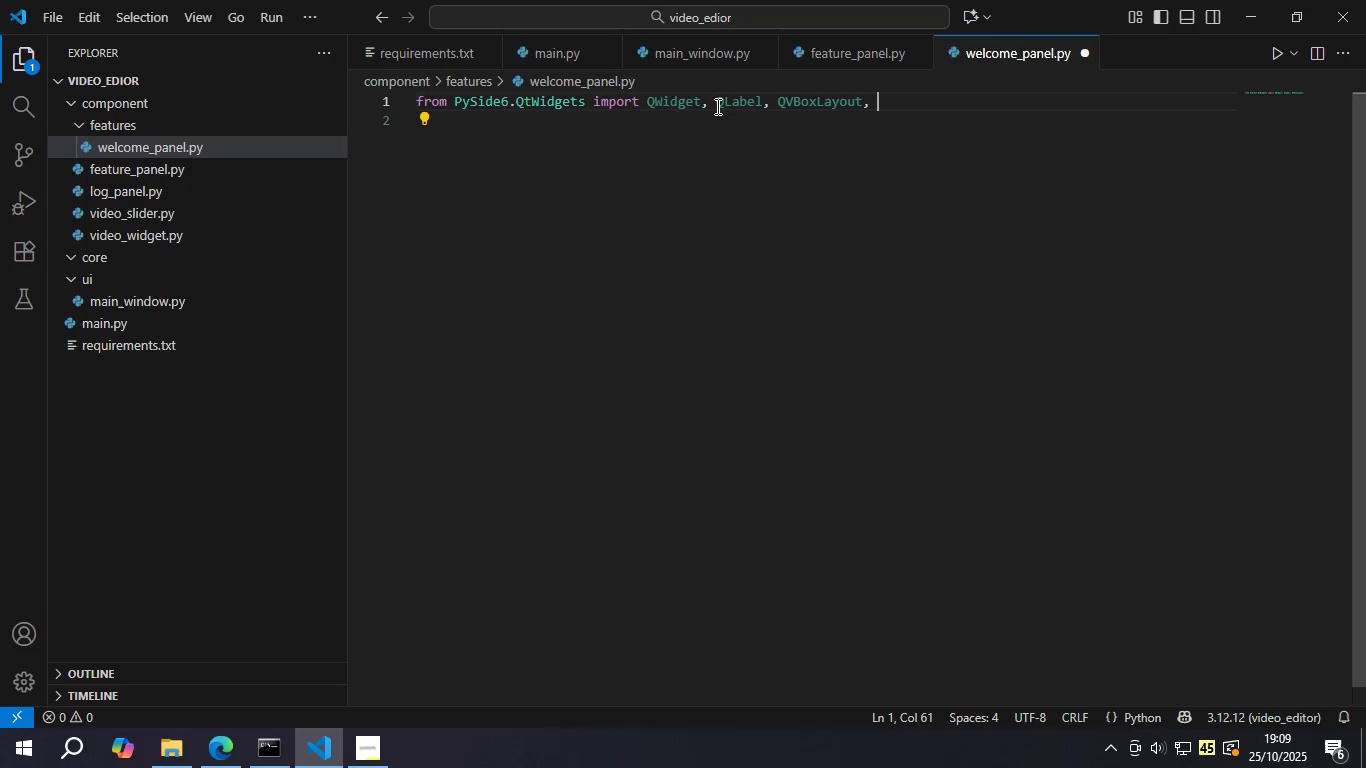 
key(Space)
 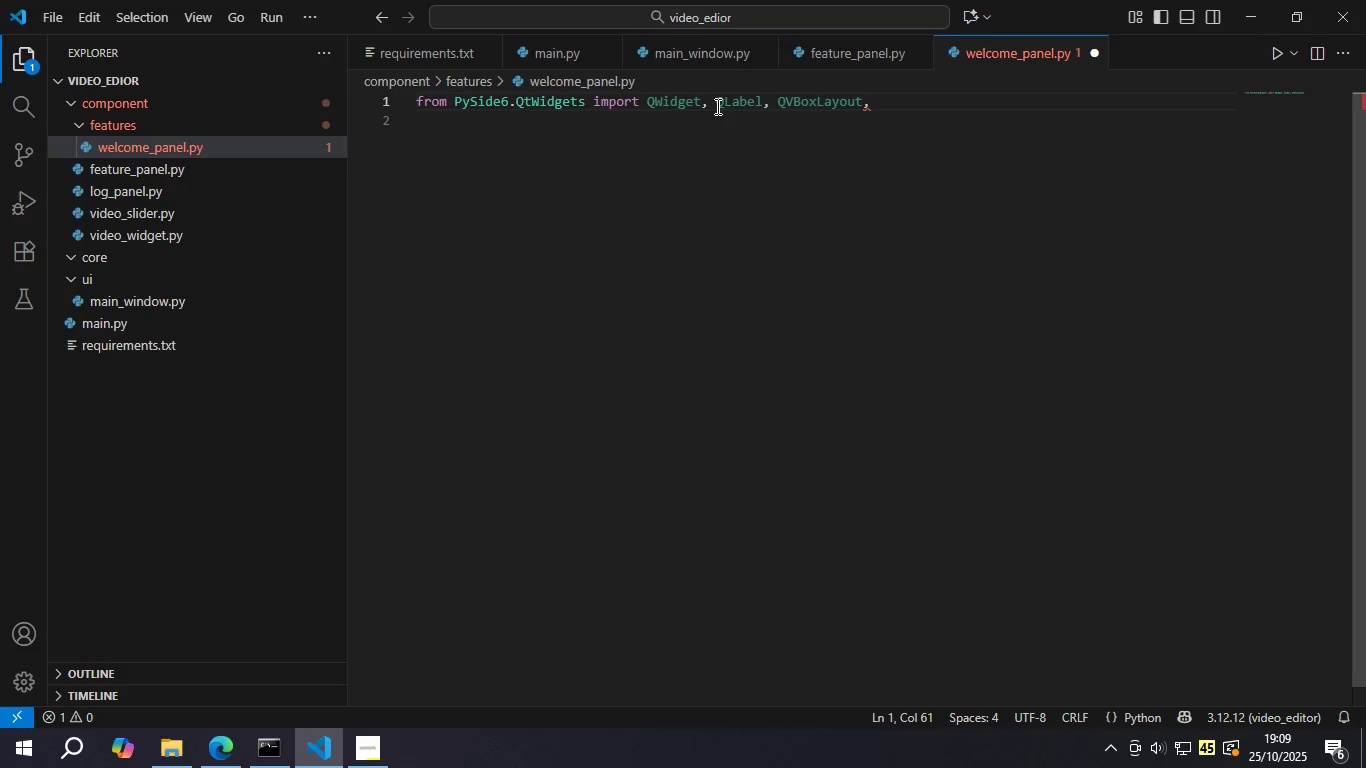 
key(Backspace)
 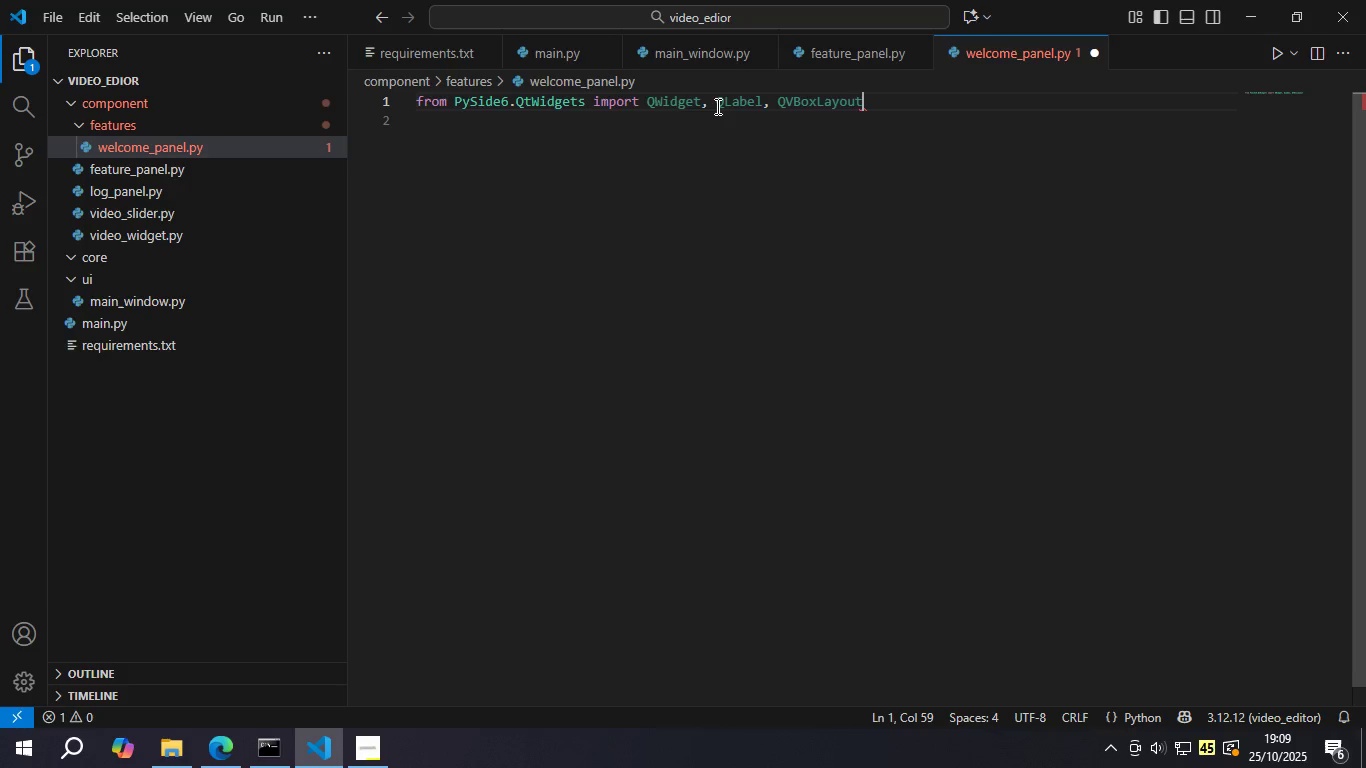 
key(Backspace)
 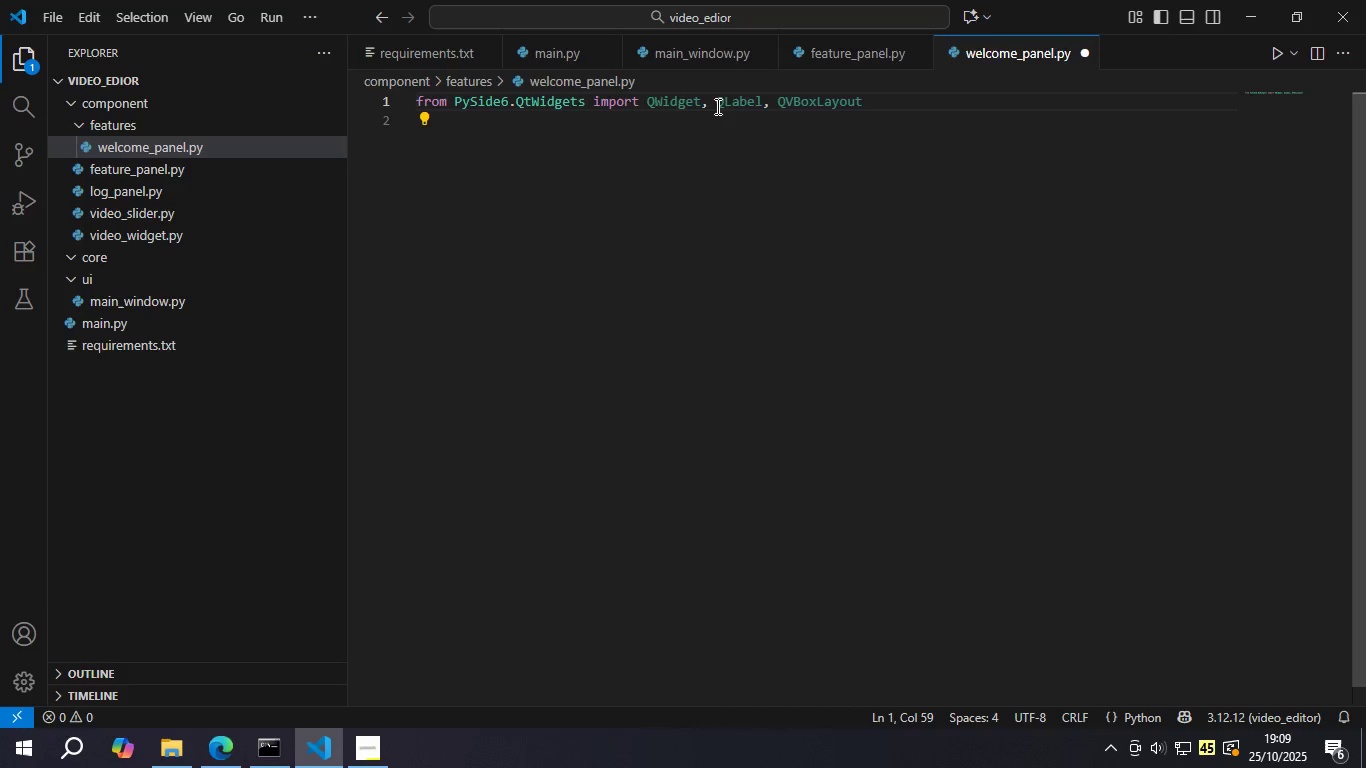 
key(Enter)
 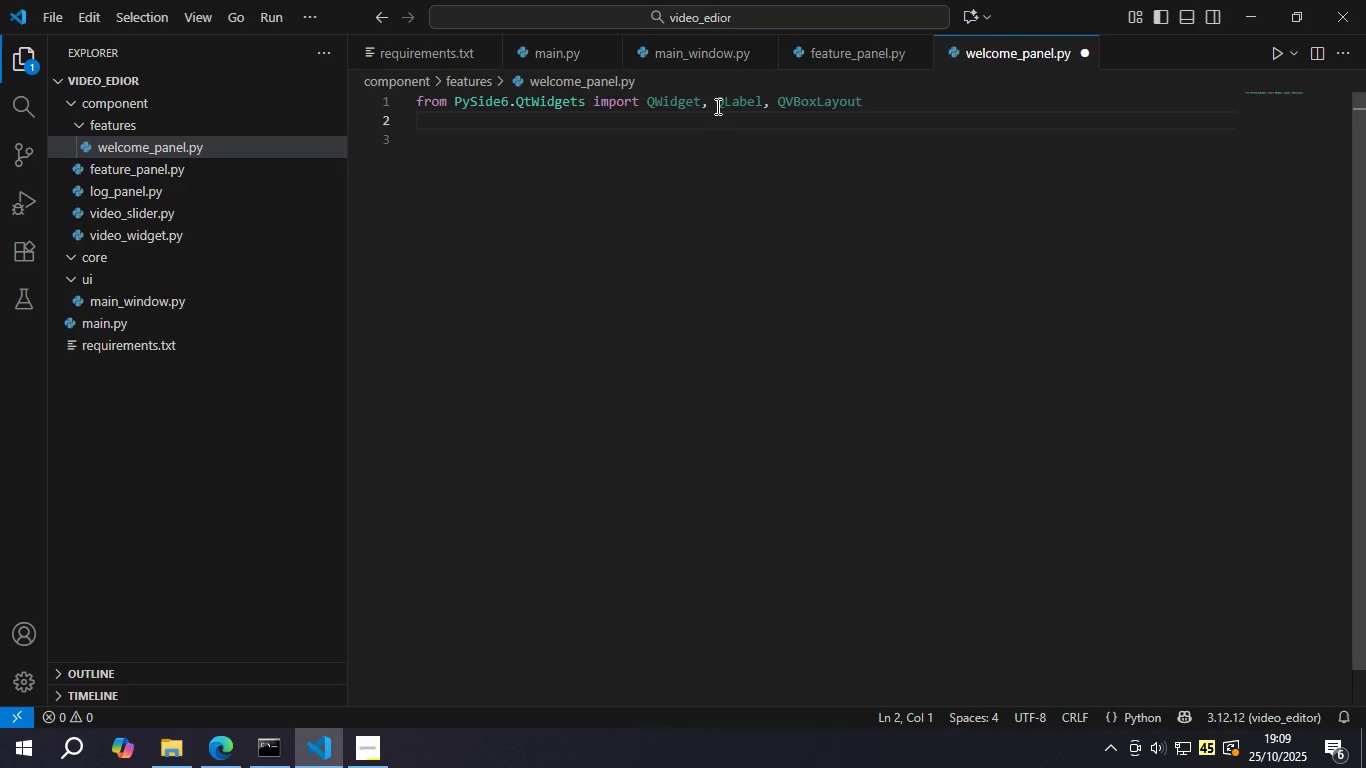 
type(from PySide)
 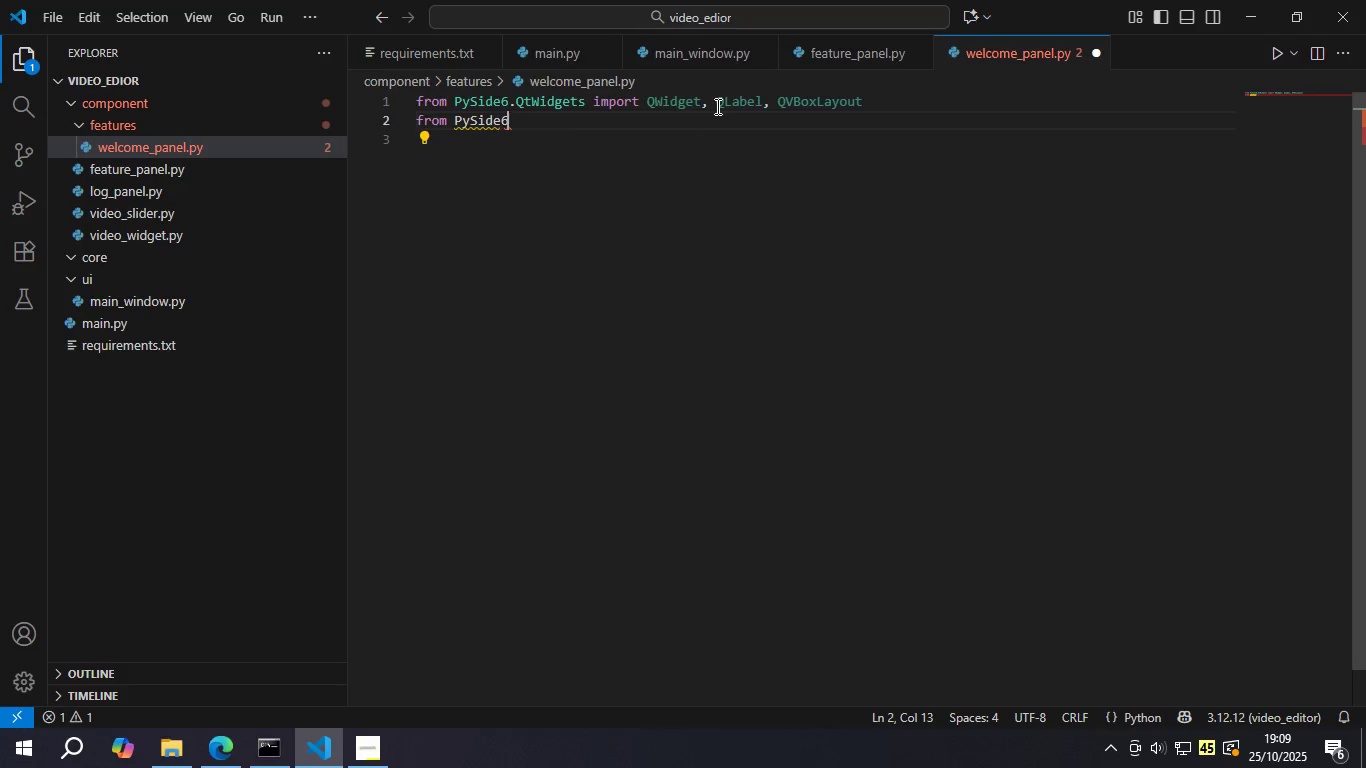 
 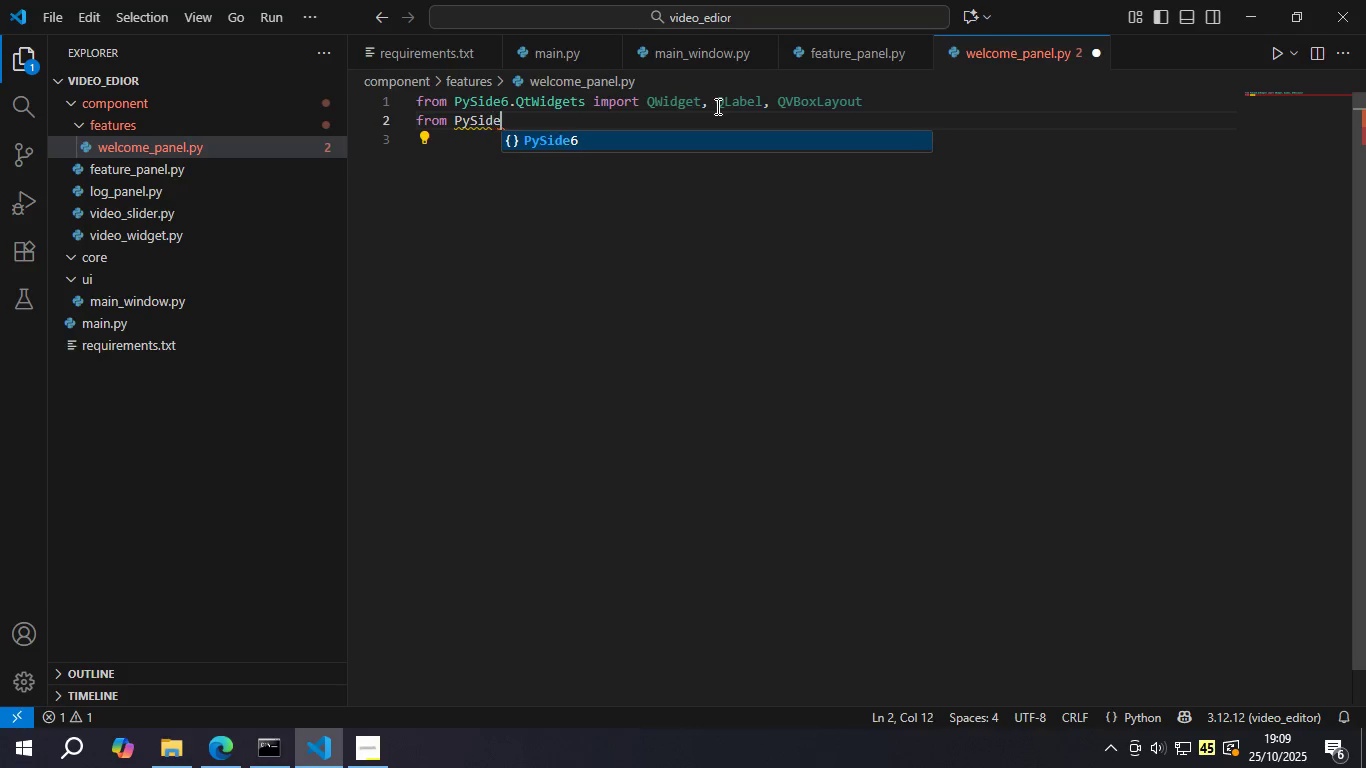 
key(Enter)
 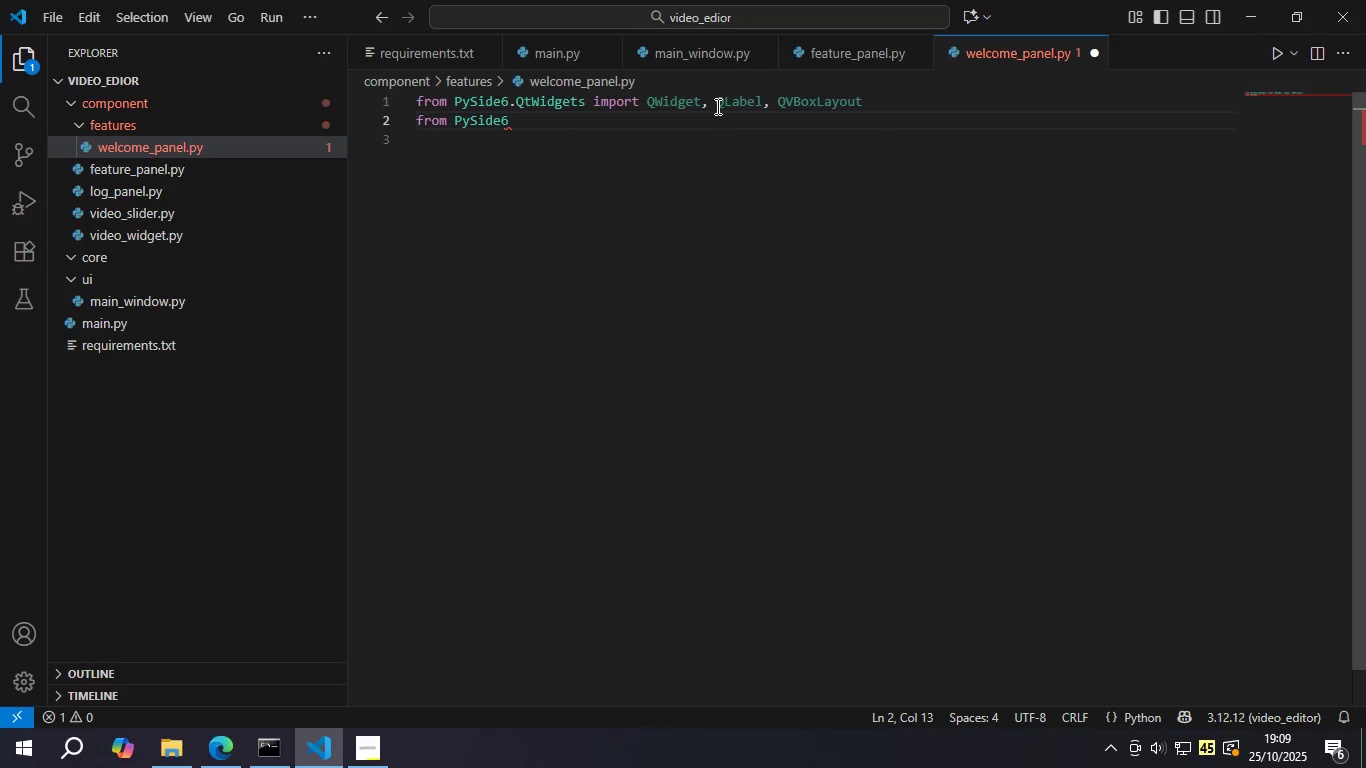 
type(.Core)
 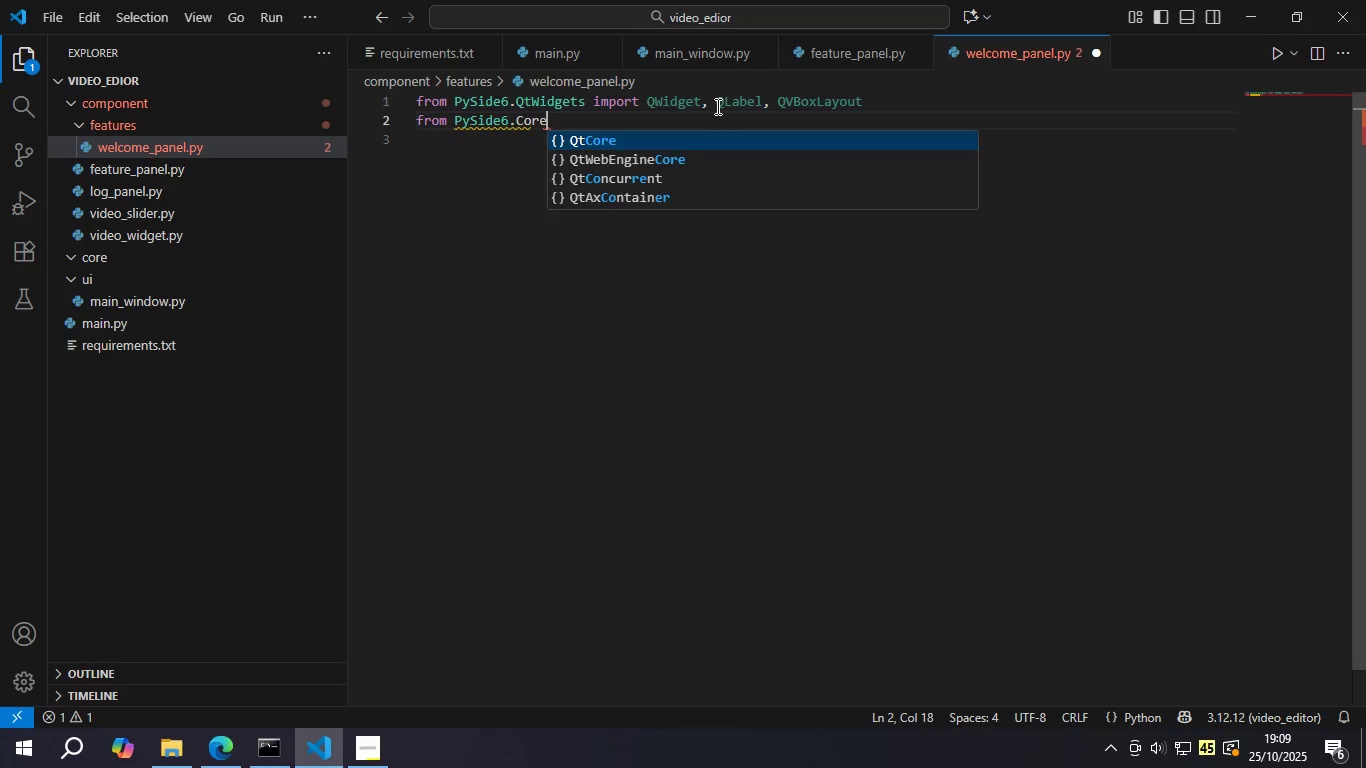 
key(Enter)
 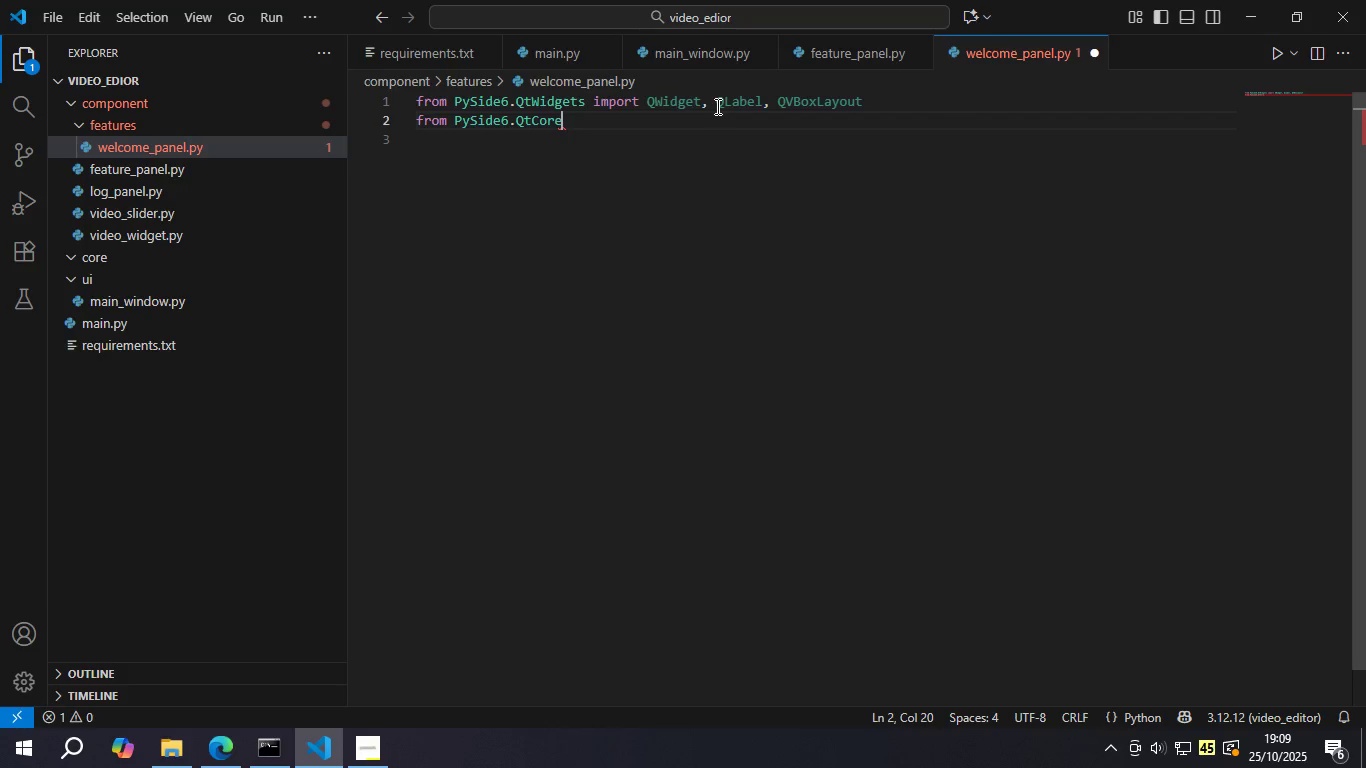 
type( import Qt )
 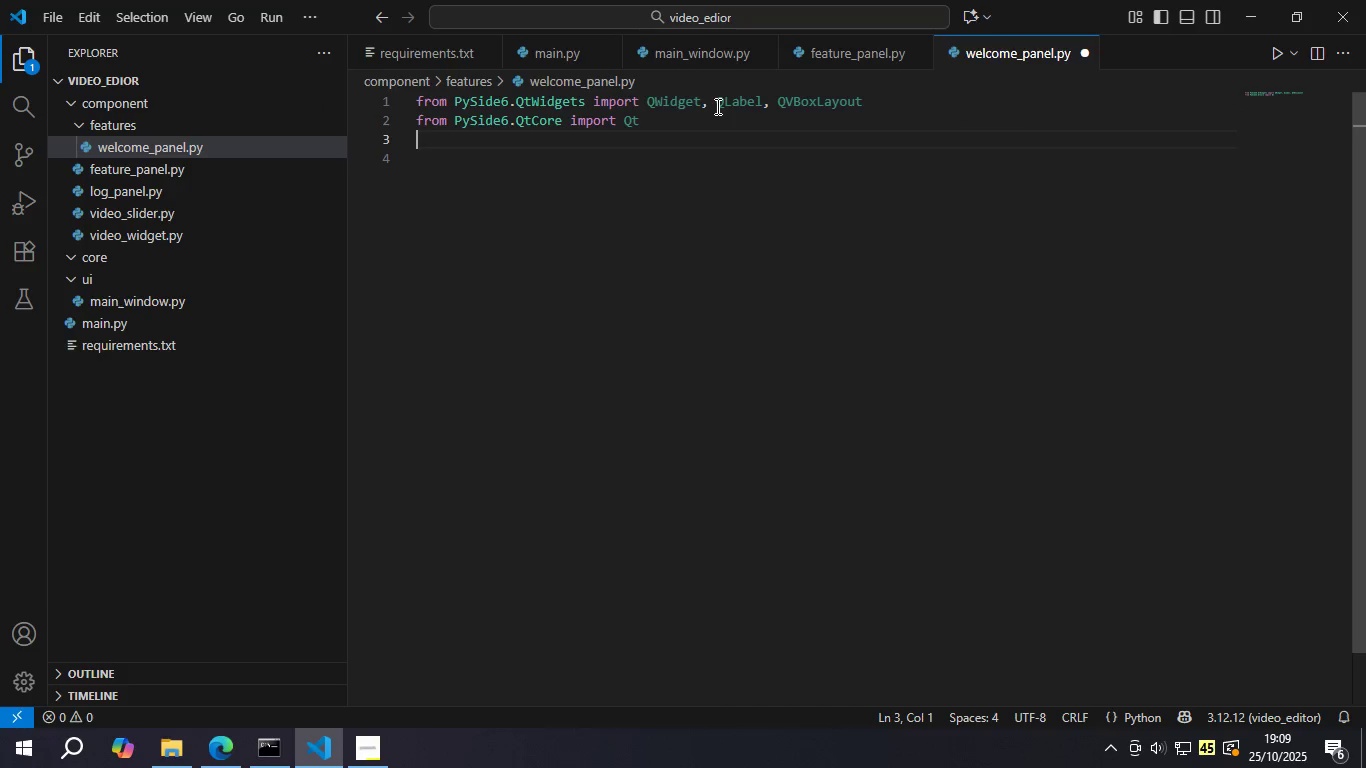 
 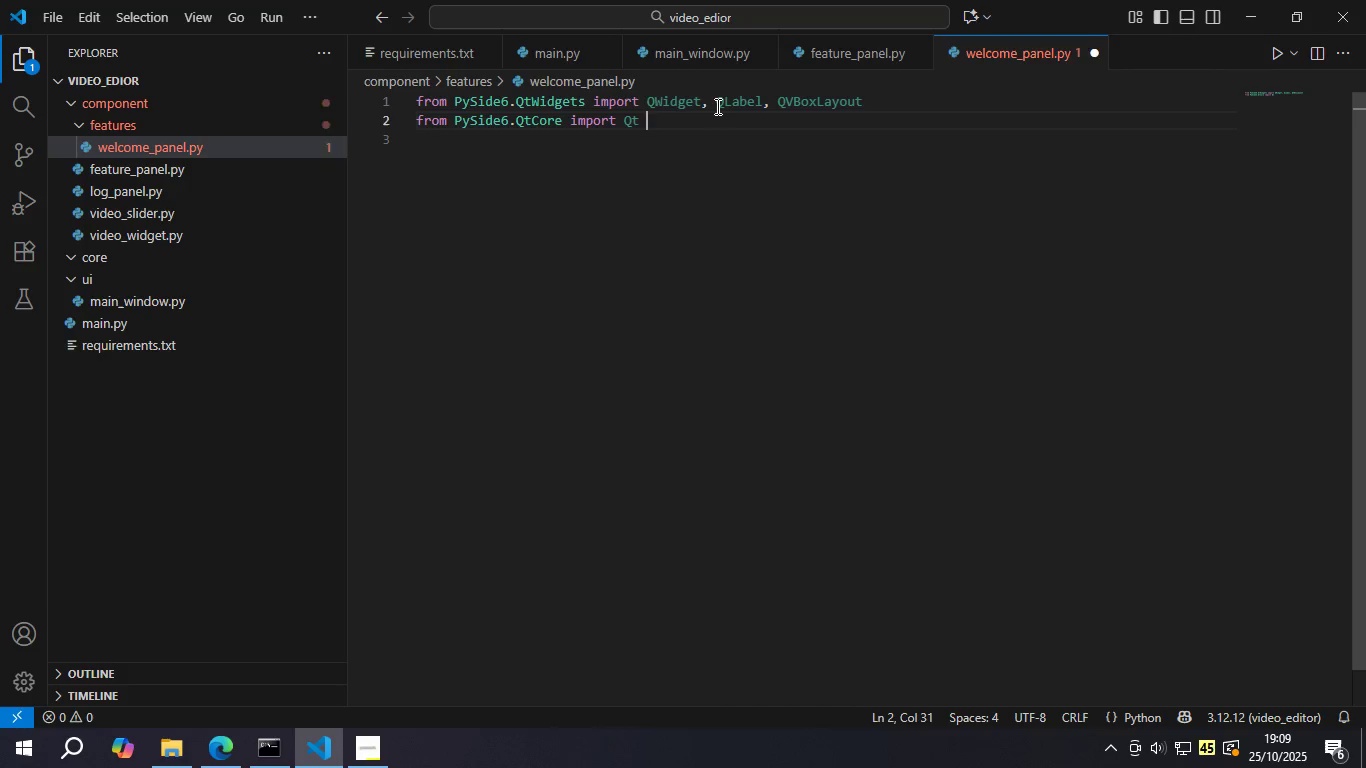 
key(Enter)
 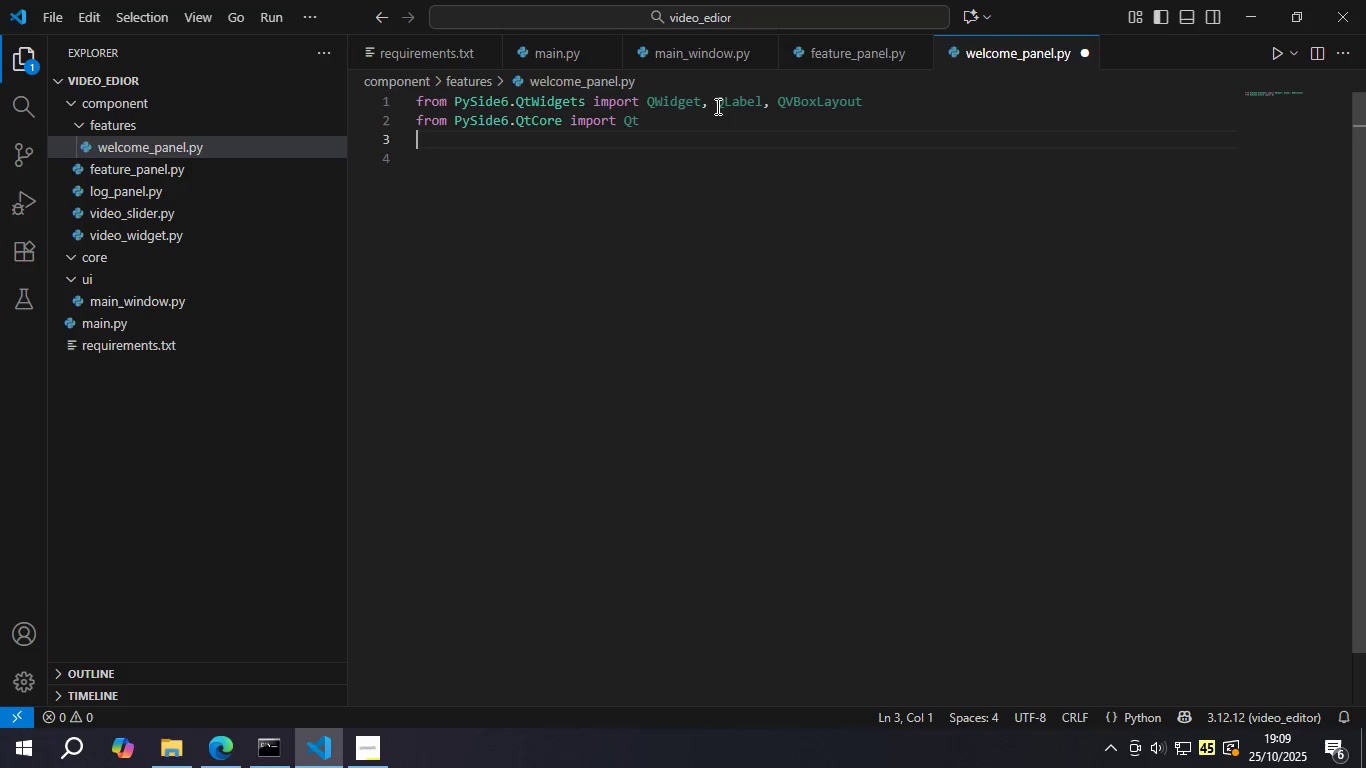 
key(Enter)
 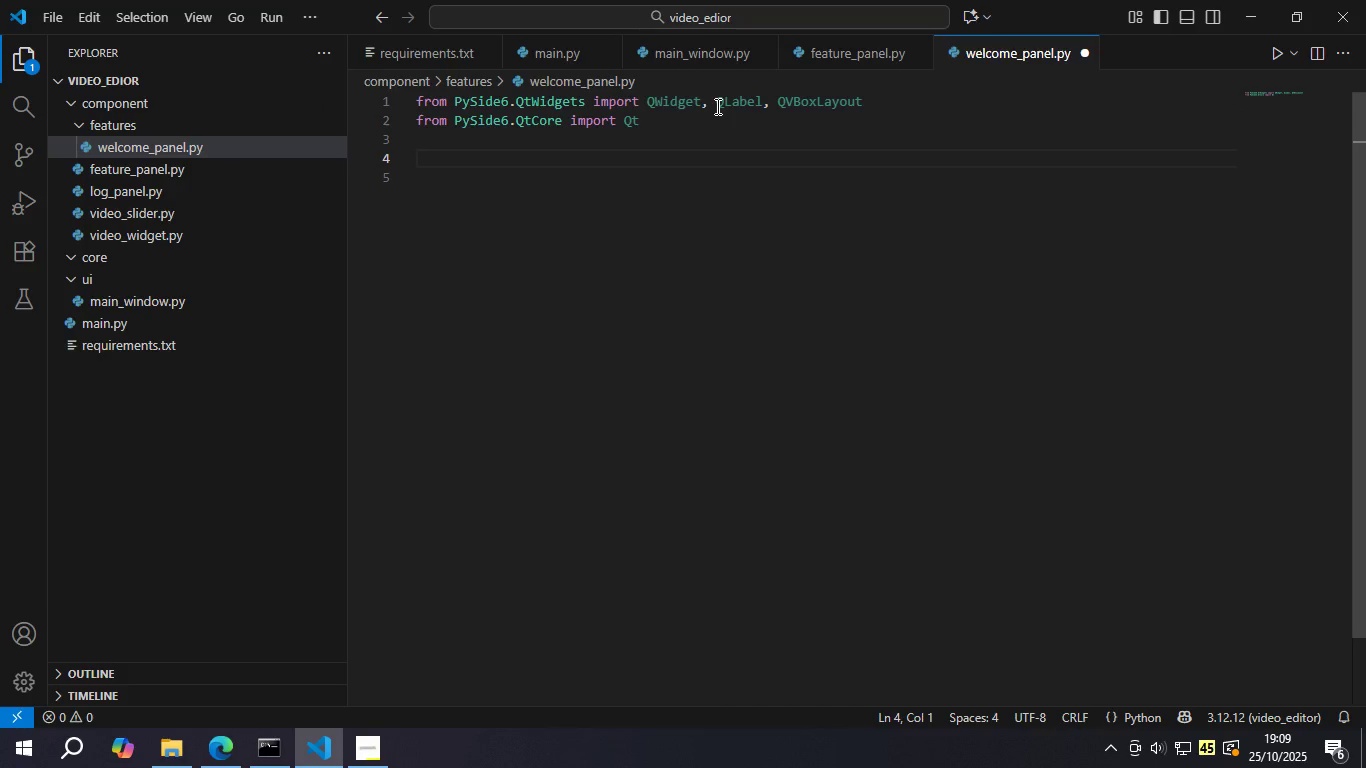 
type(clas We)
key(Backspace)
key(Backspace)
type(s)
key(Backspace)
key(Backspace)
type(s WelcomePanel(QWi)
 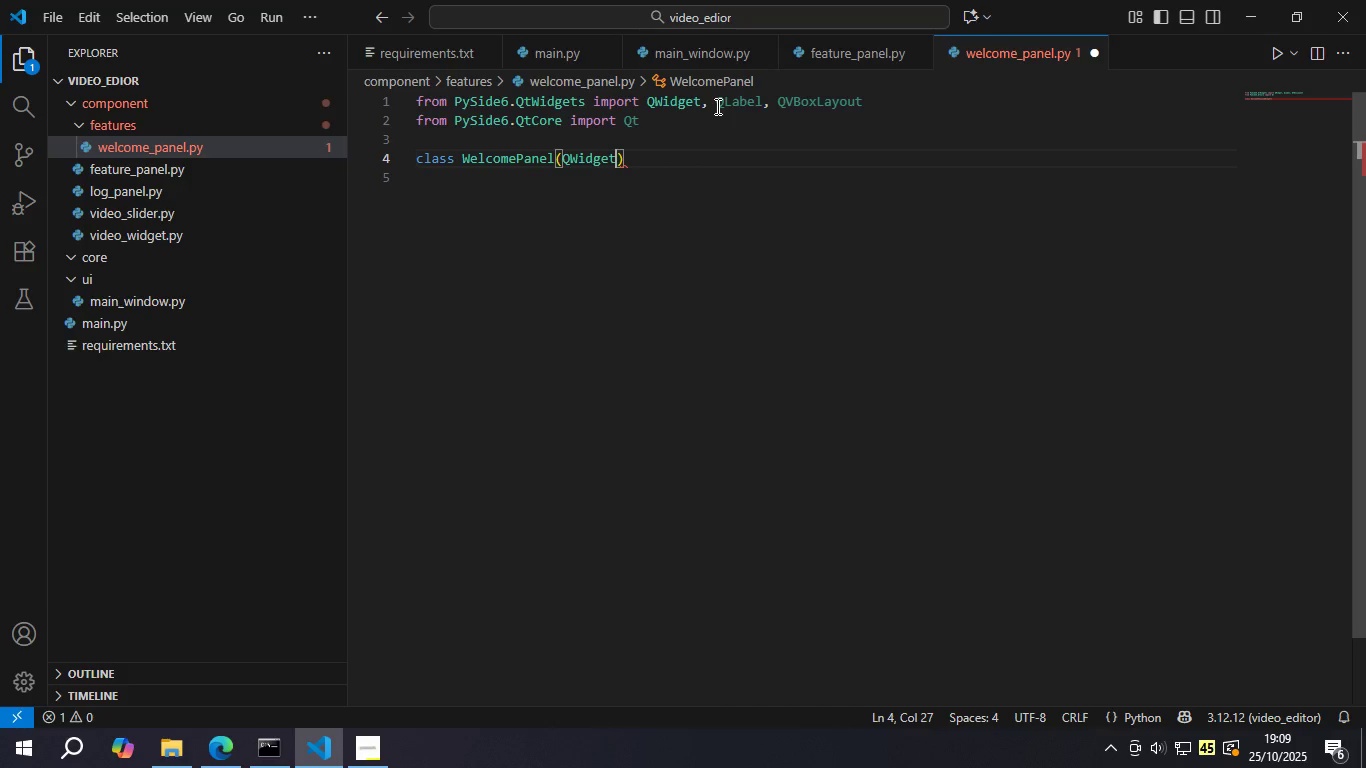 
 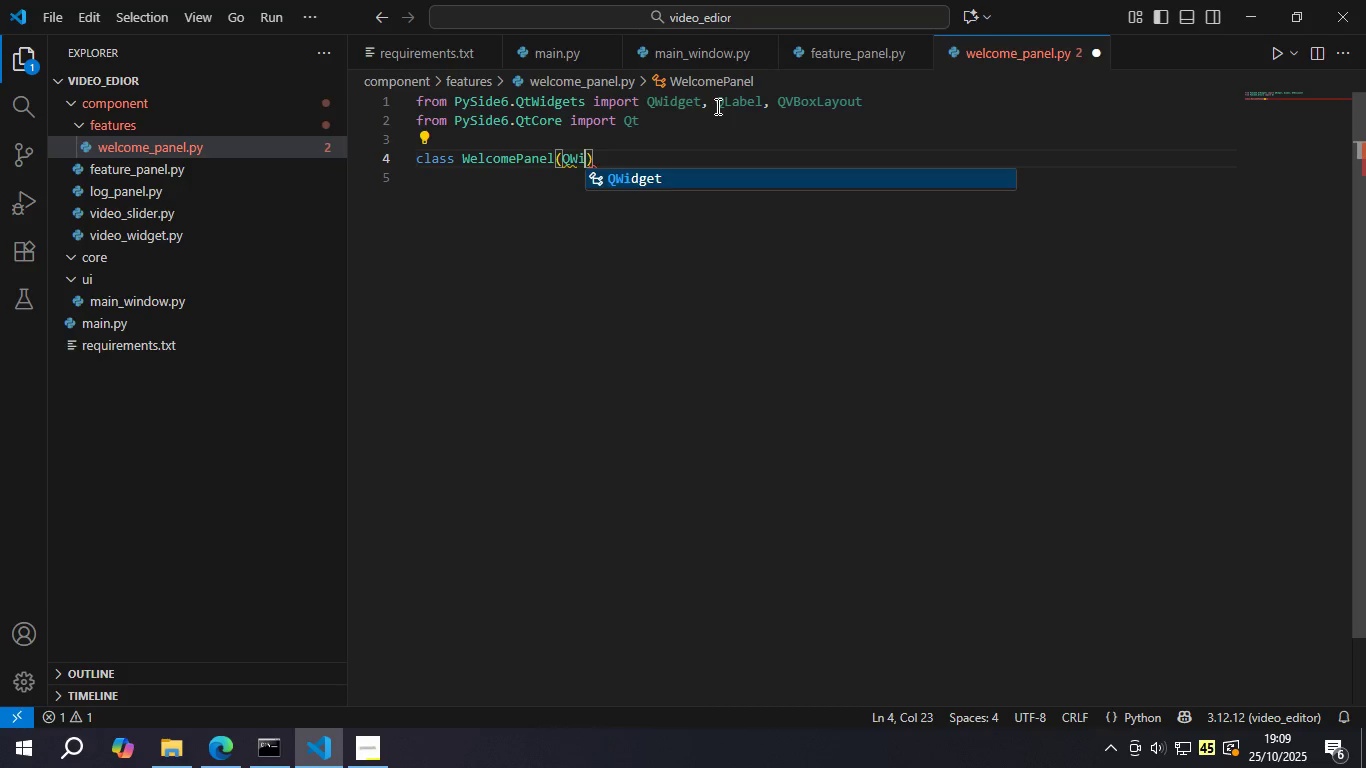 
key(Enter)
 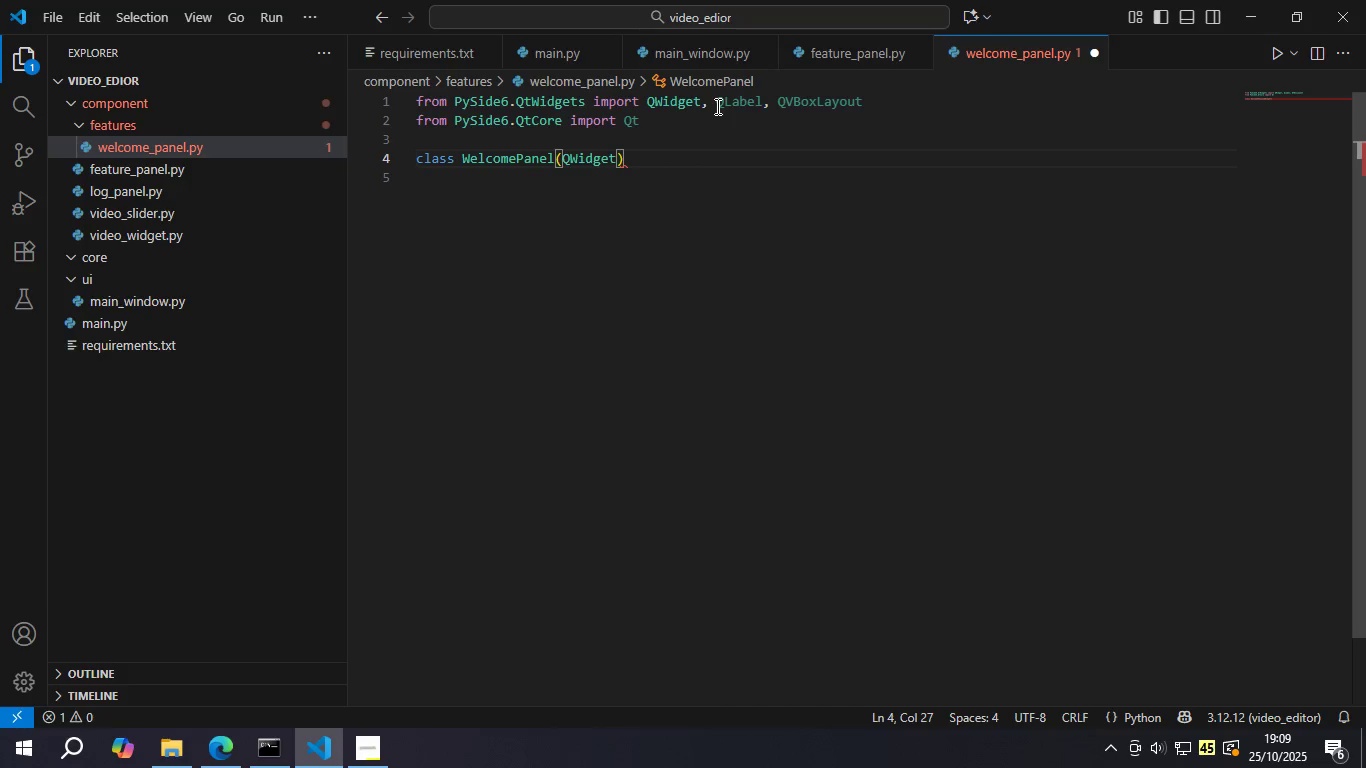 
key(ArrowRight)
 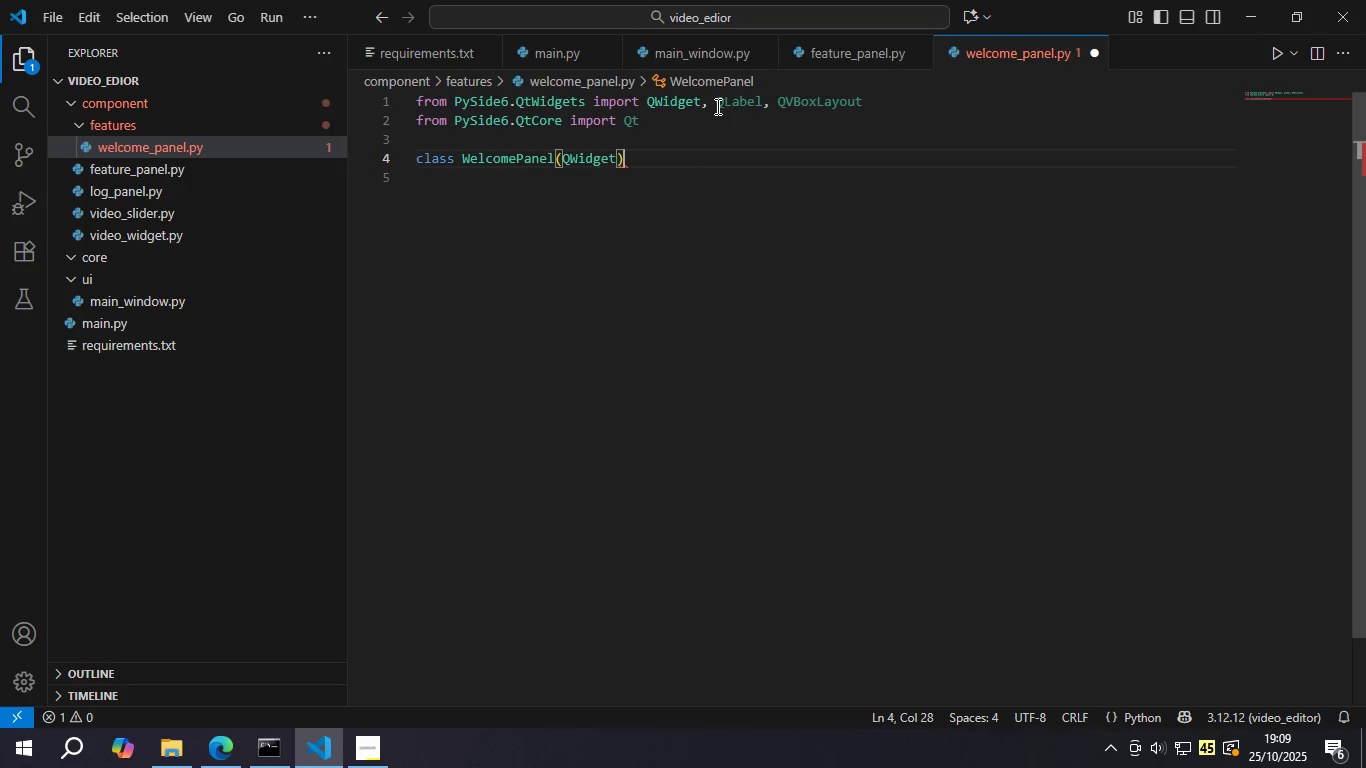 
key(Shift+Semicolon)
 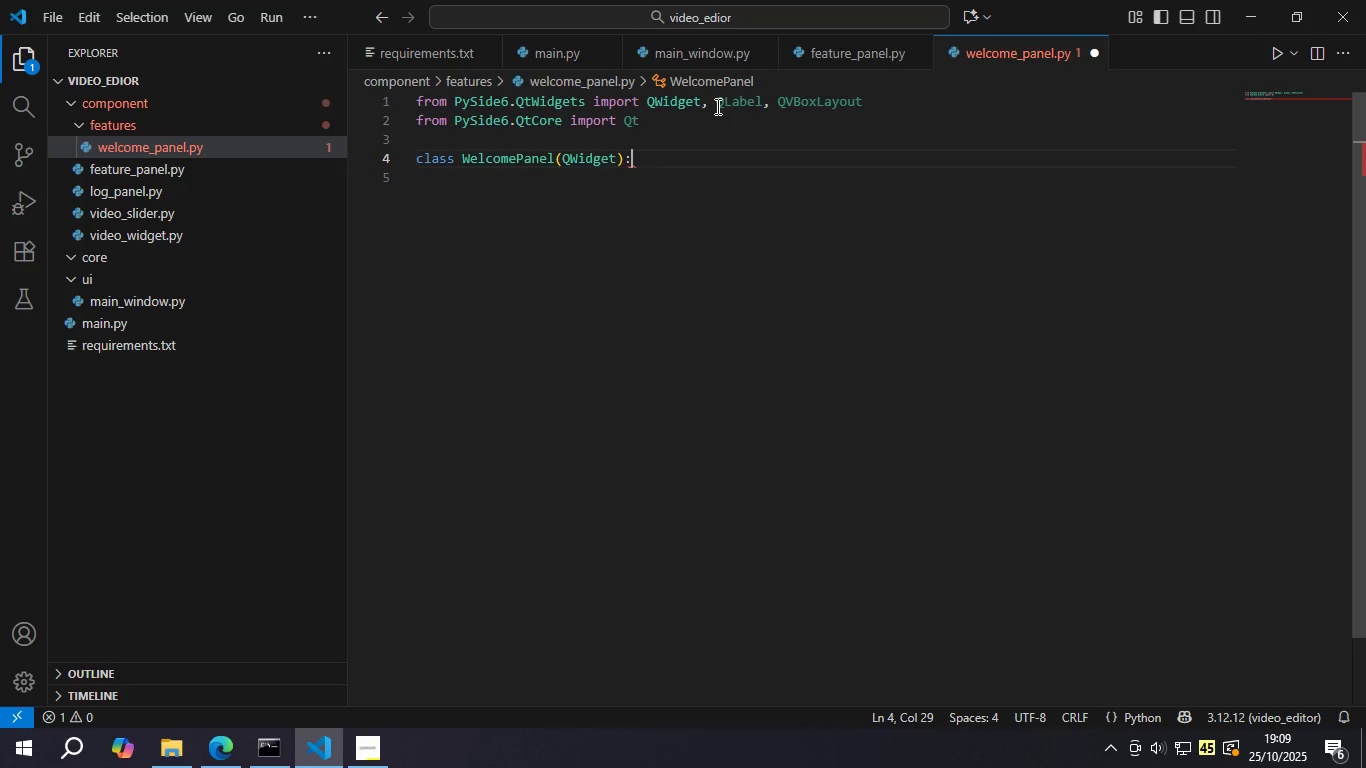 
key(Shift+Enter)
 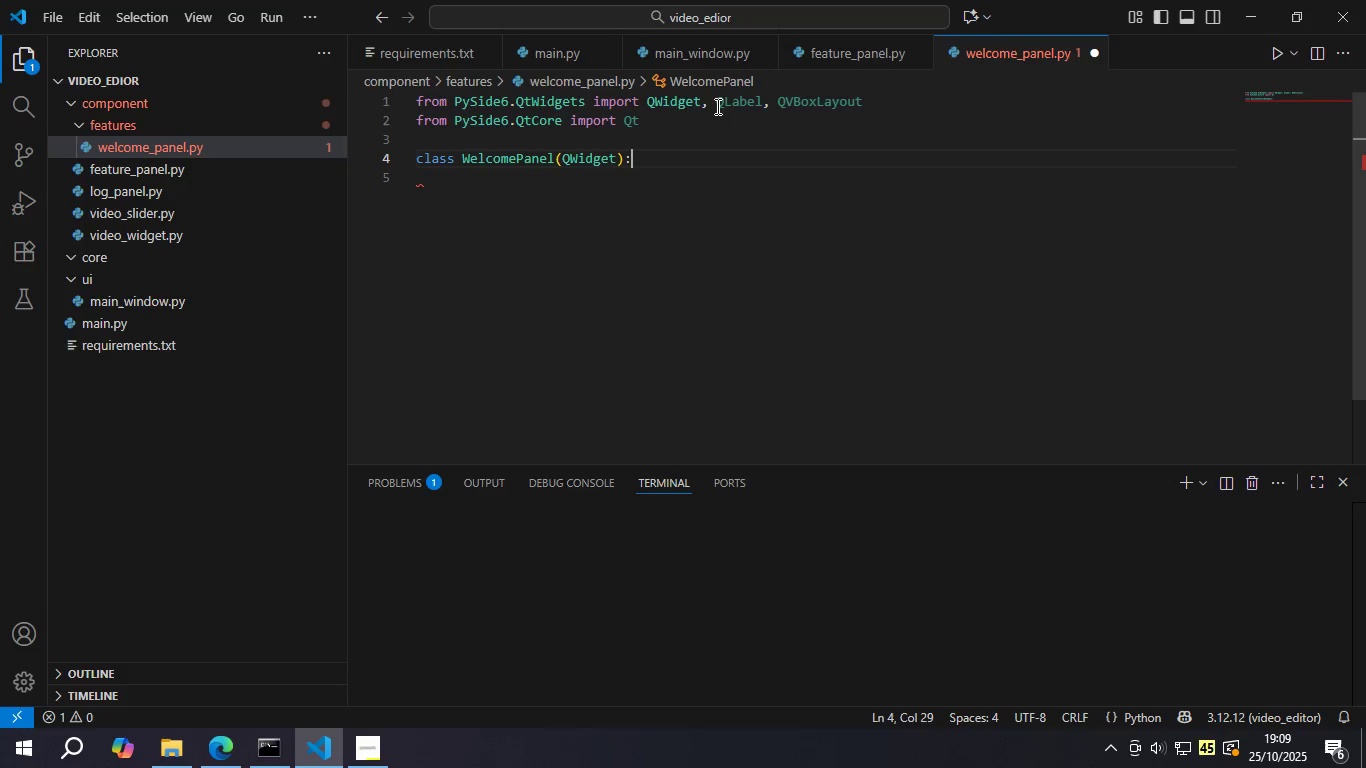 
key(Shift+Quote)
 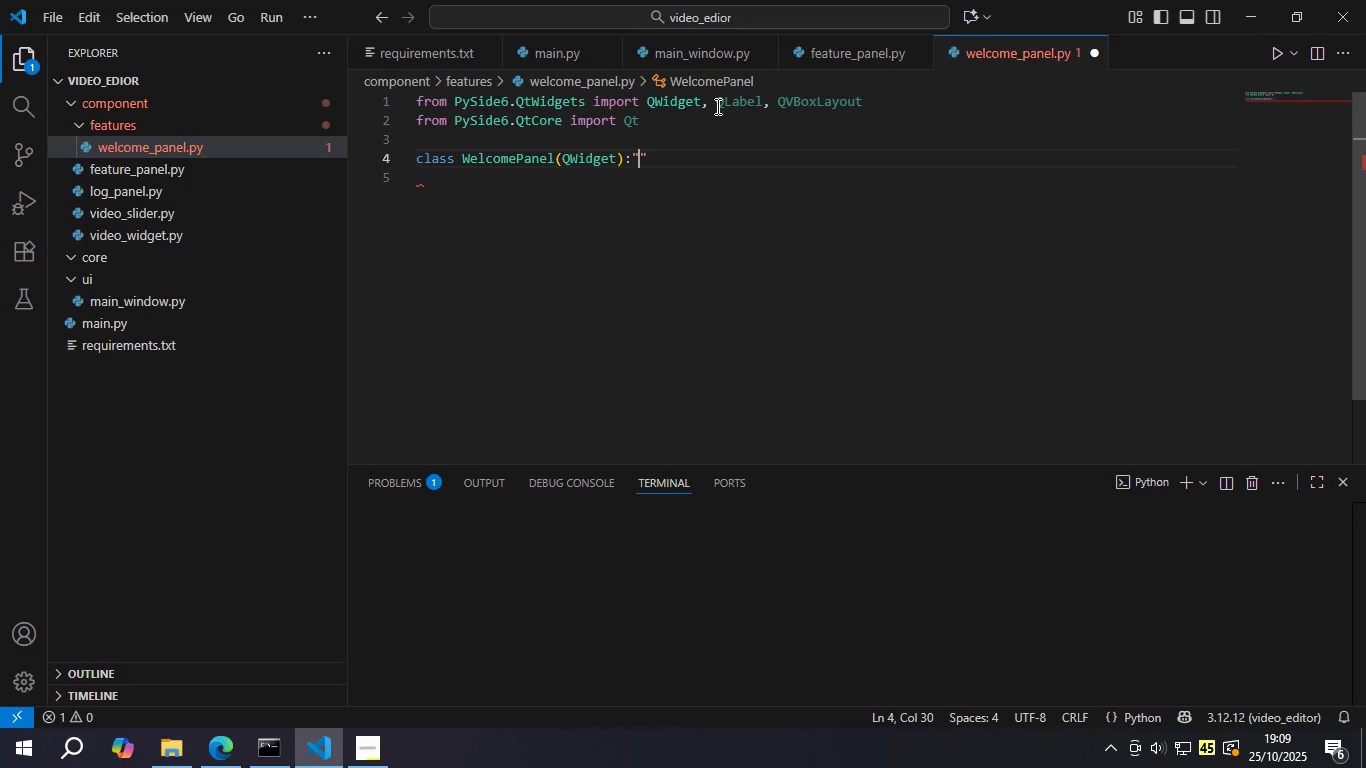 
key(Shift+Quote)
 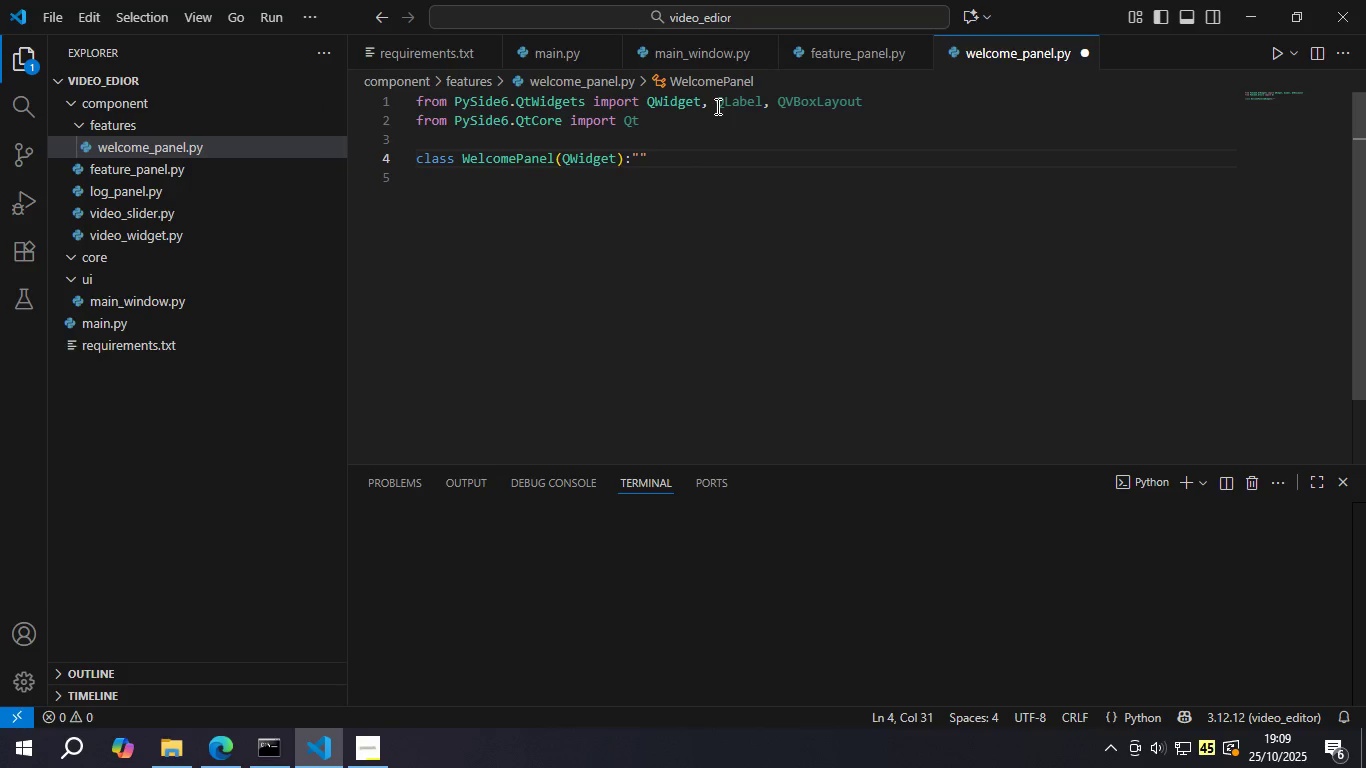 
key(Shift+ShiftLeft)
 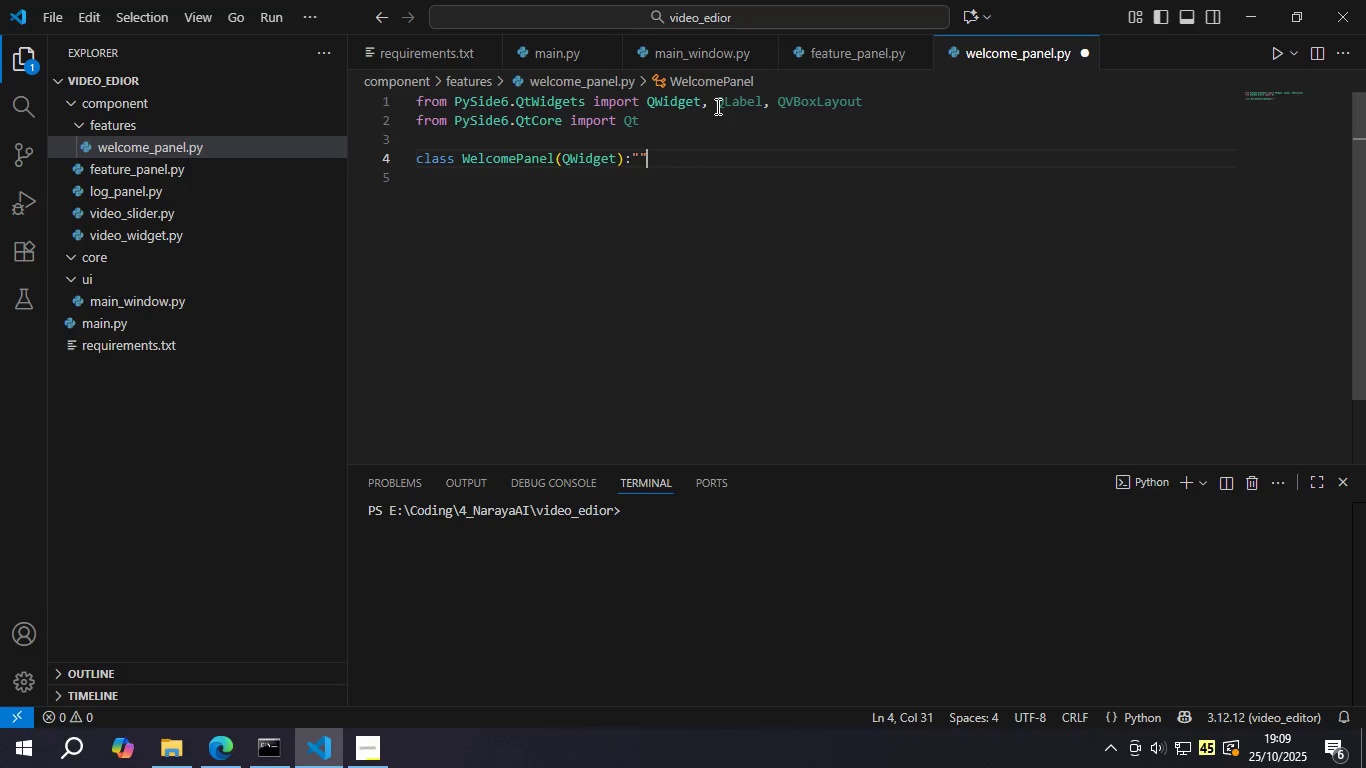 
key(Backspace)
 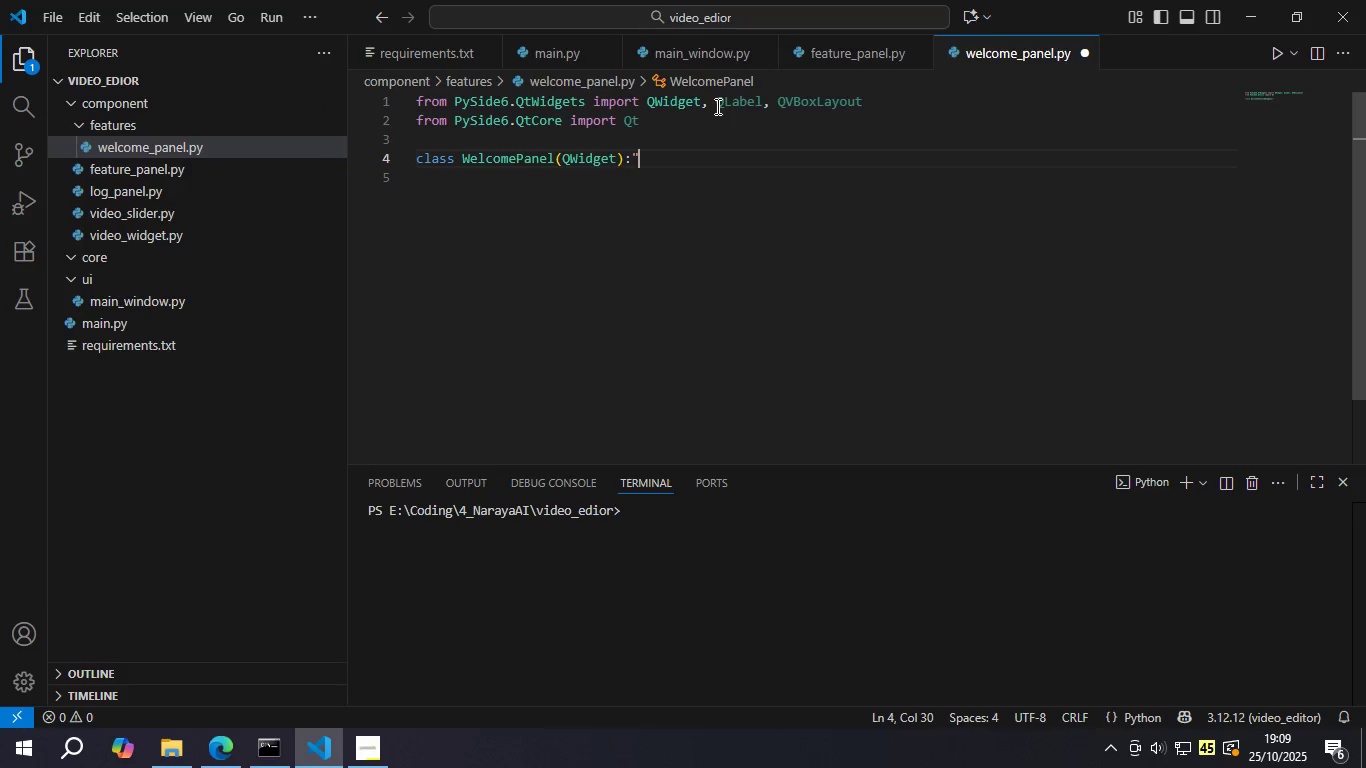 
key(Backspace)
 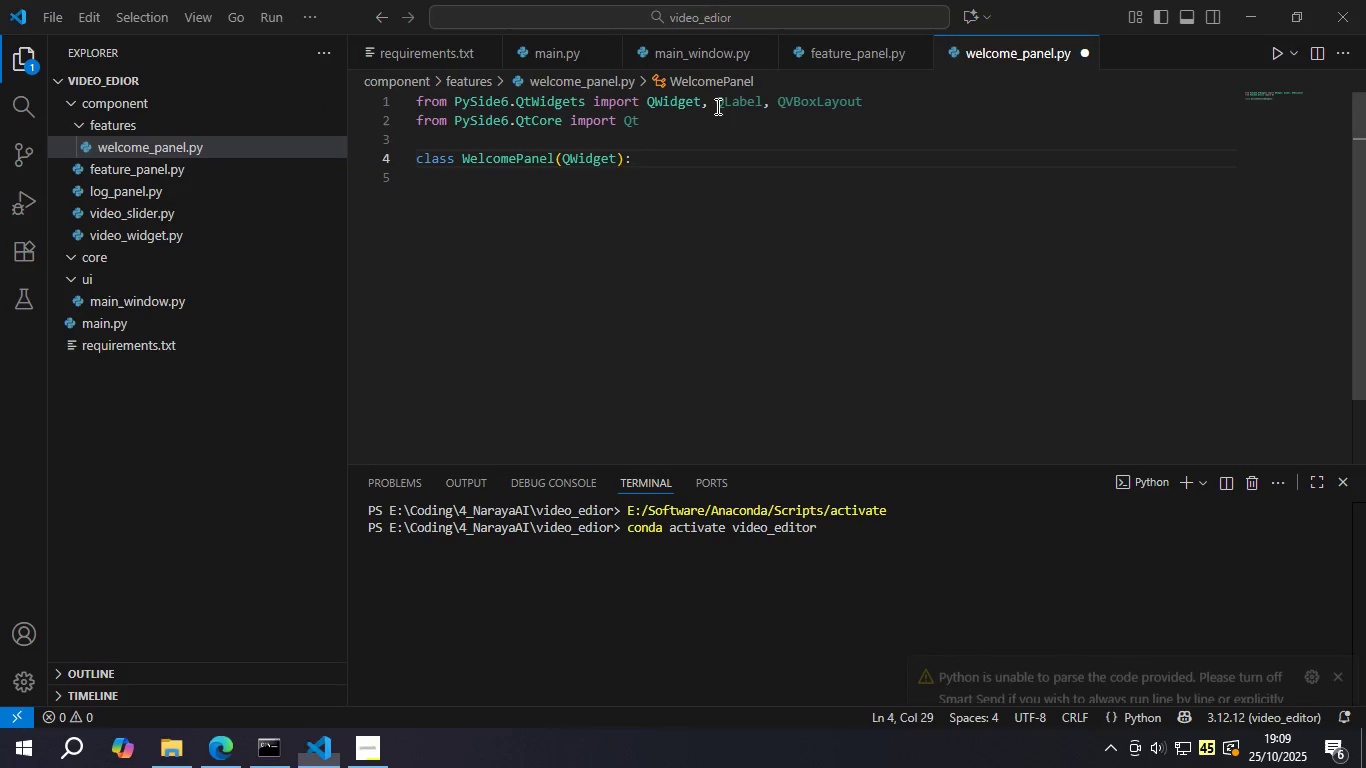 
key(Enter)
 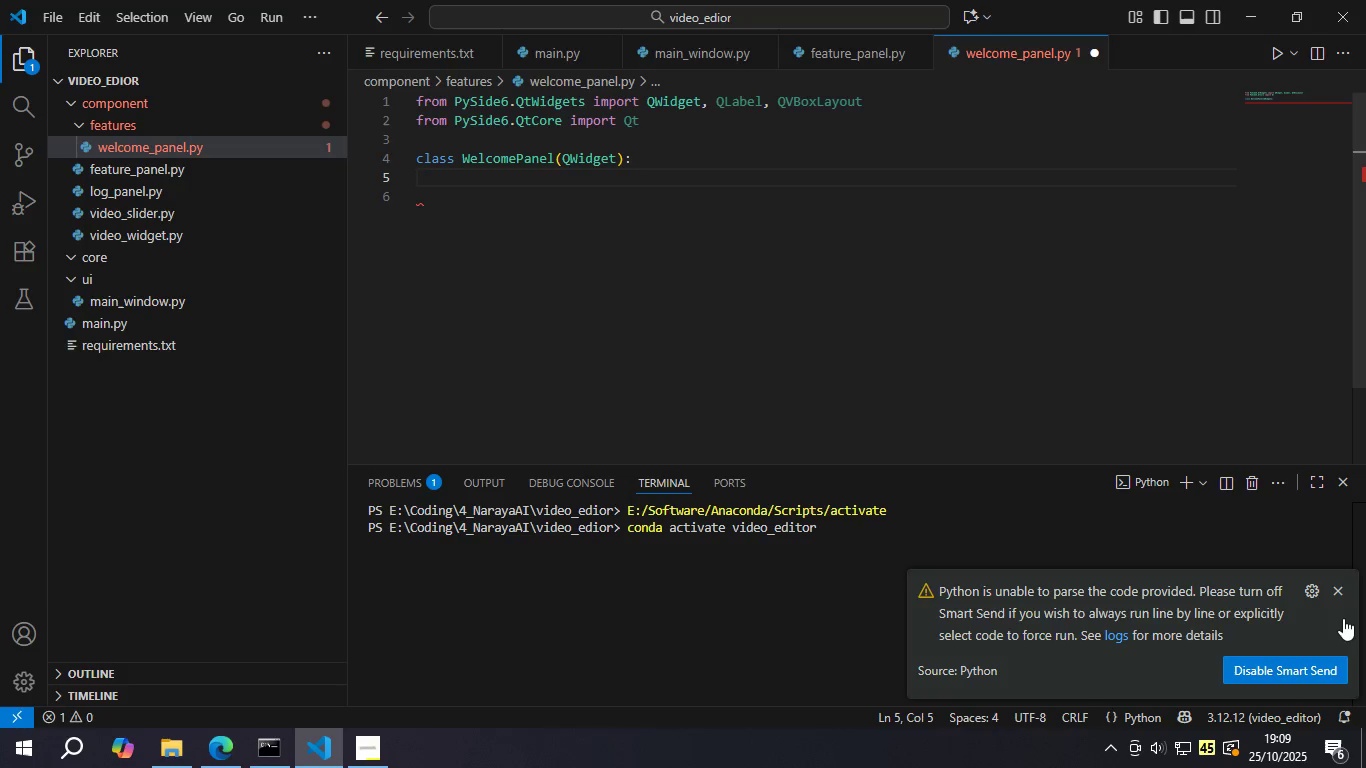 
left_click([1342, 592])
 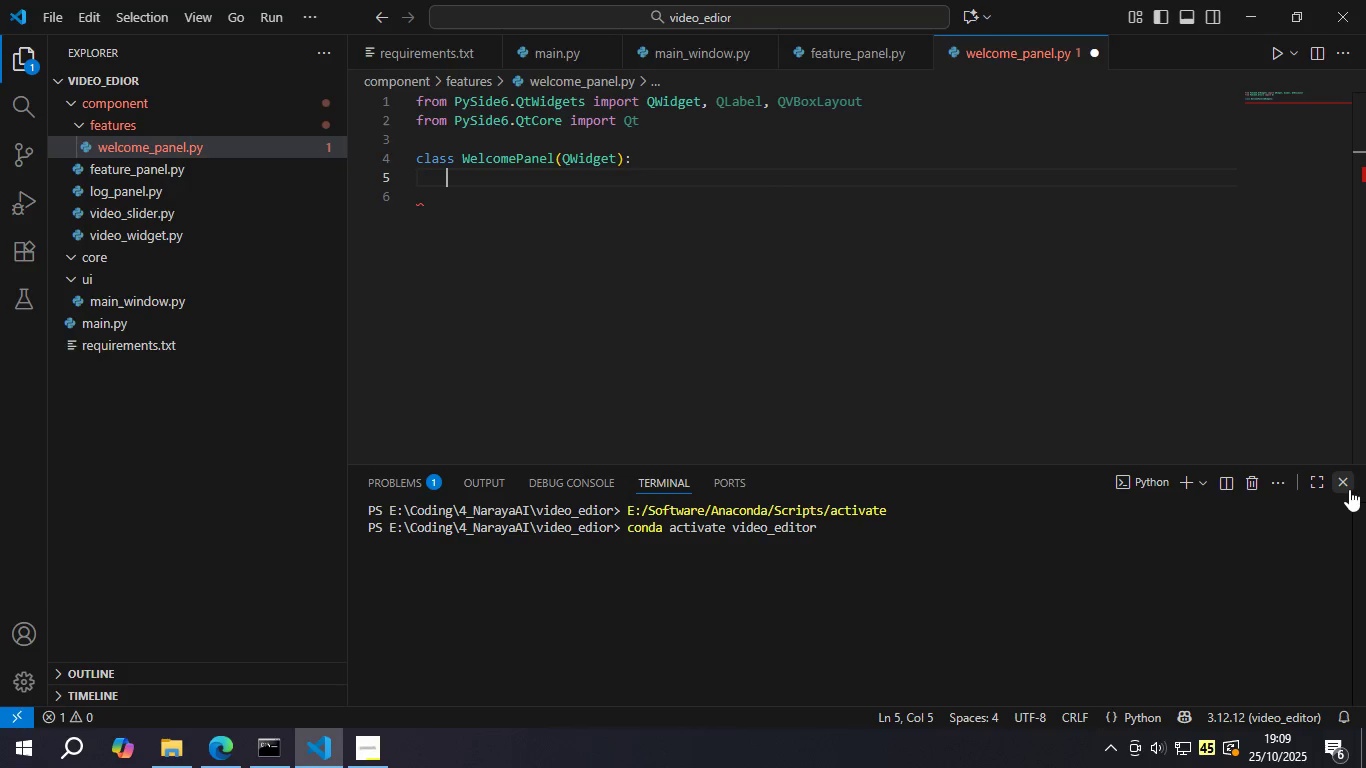 
left_click([1345, 485])
 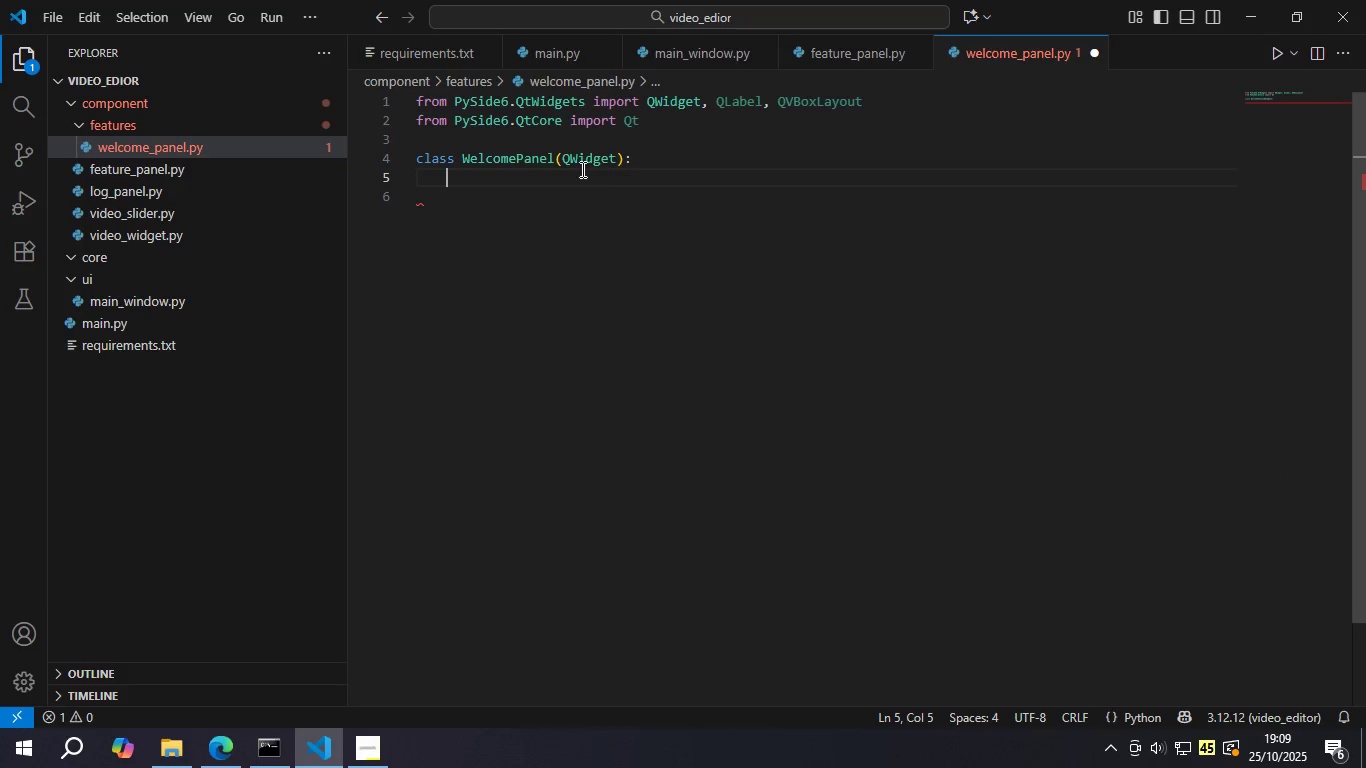 
left_click([580, 168])
 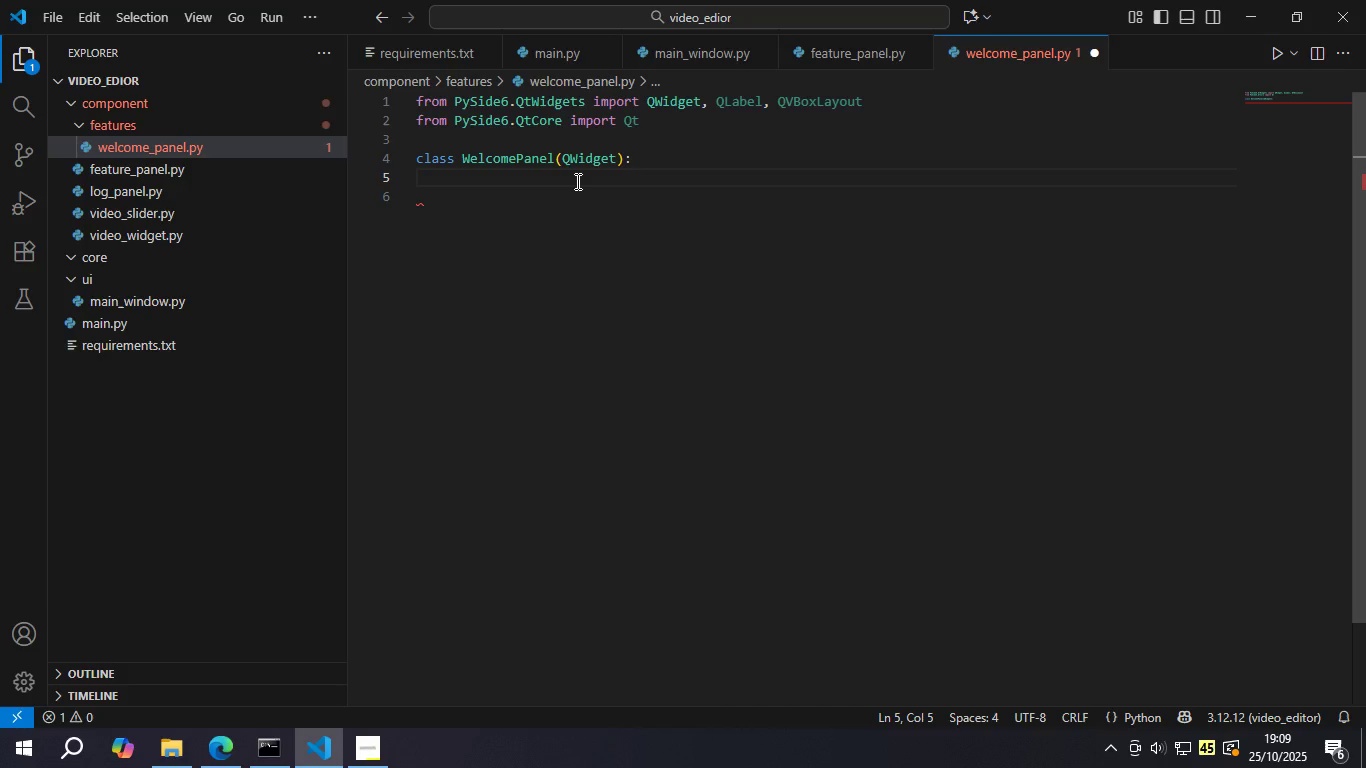 
type("""Th)
key(Backspace)
key(Backspace)
type(Panel selamat datan )
key(Backspace)
type(g ))
key(Backspace)
type(())
 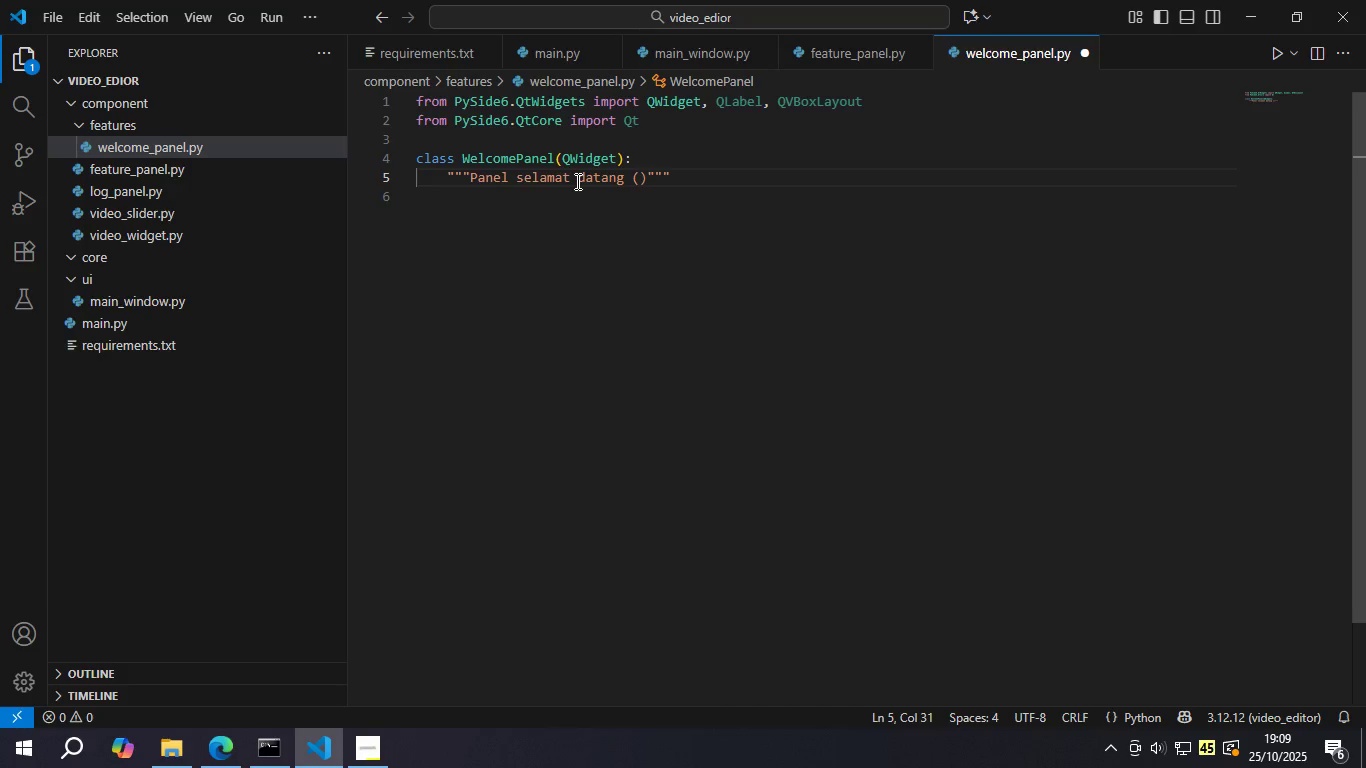 
key(ArrowLeft)
 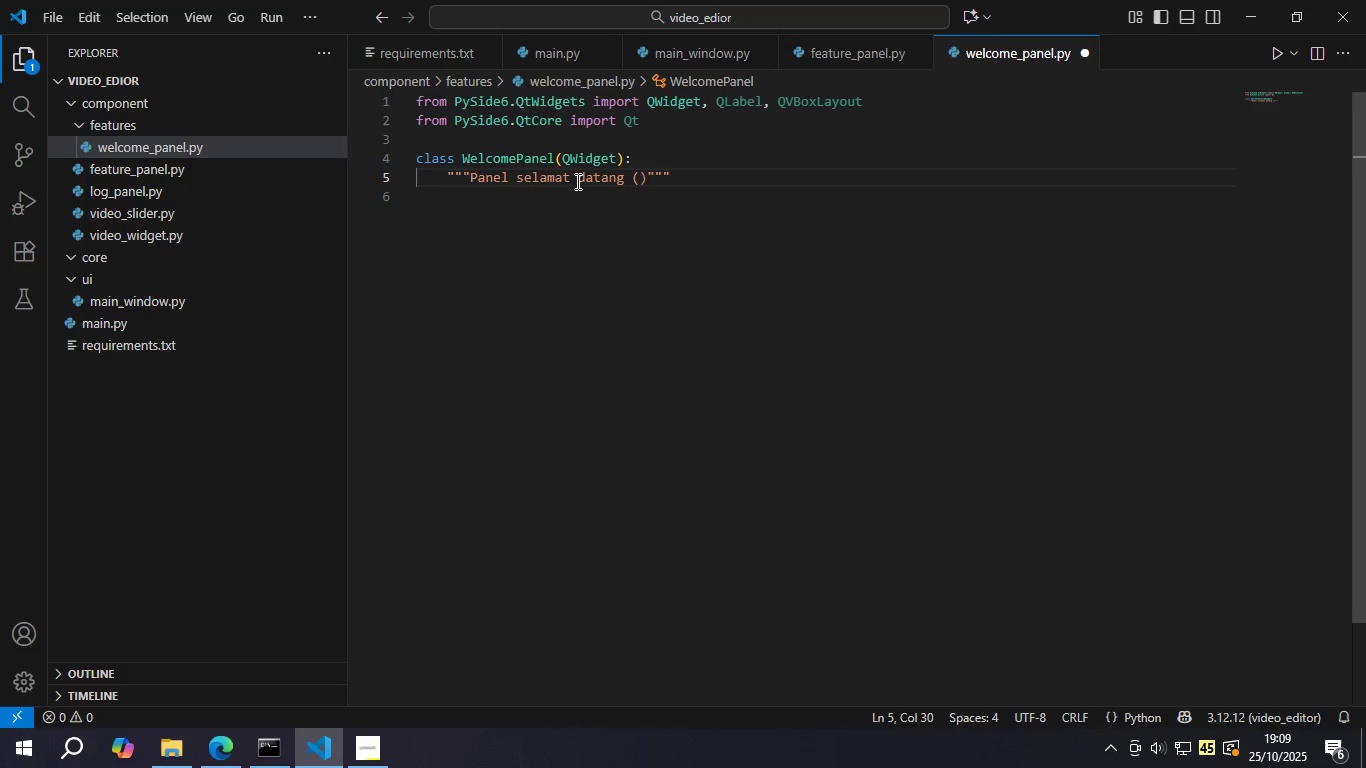 
type(ketka t)
key(Backspace)
key(Backspace)
key(Backspace)
key(Backspace)
type(ika tidak ada fitur yang dipilih)
 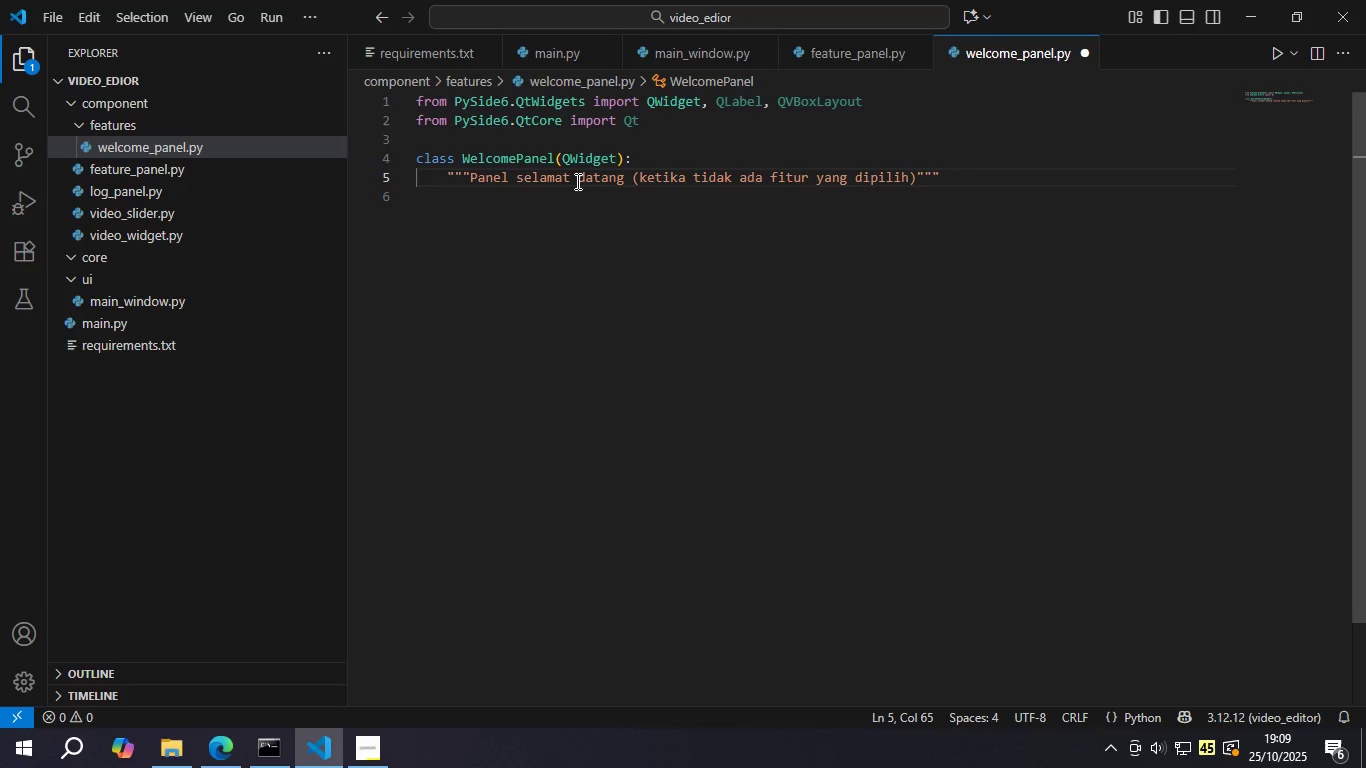 
key(ArrowRight)
 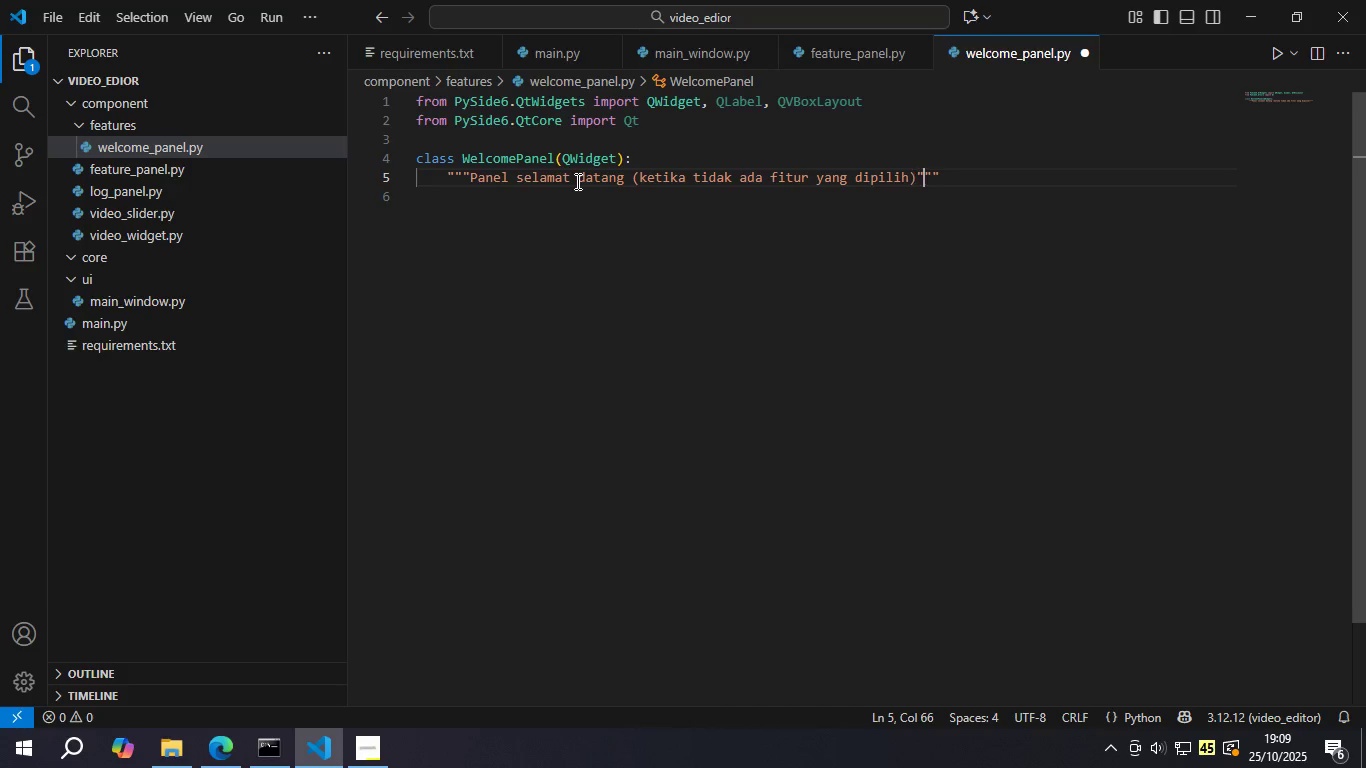 
key(ArrowRight)
 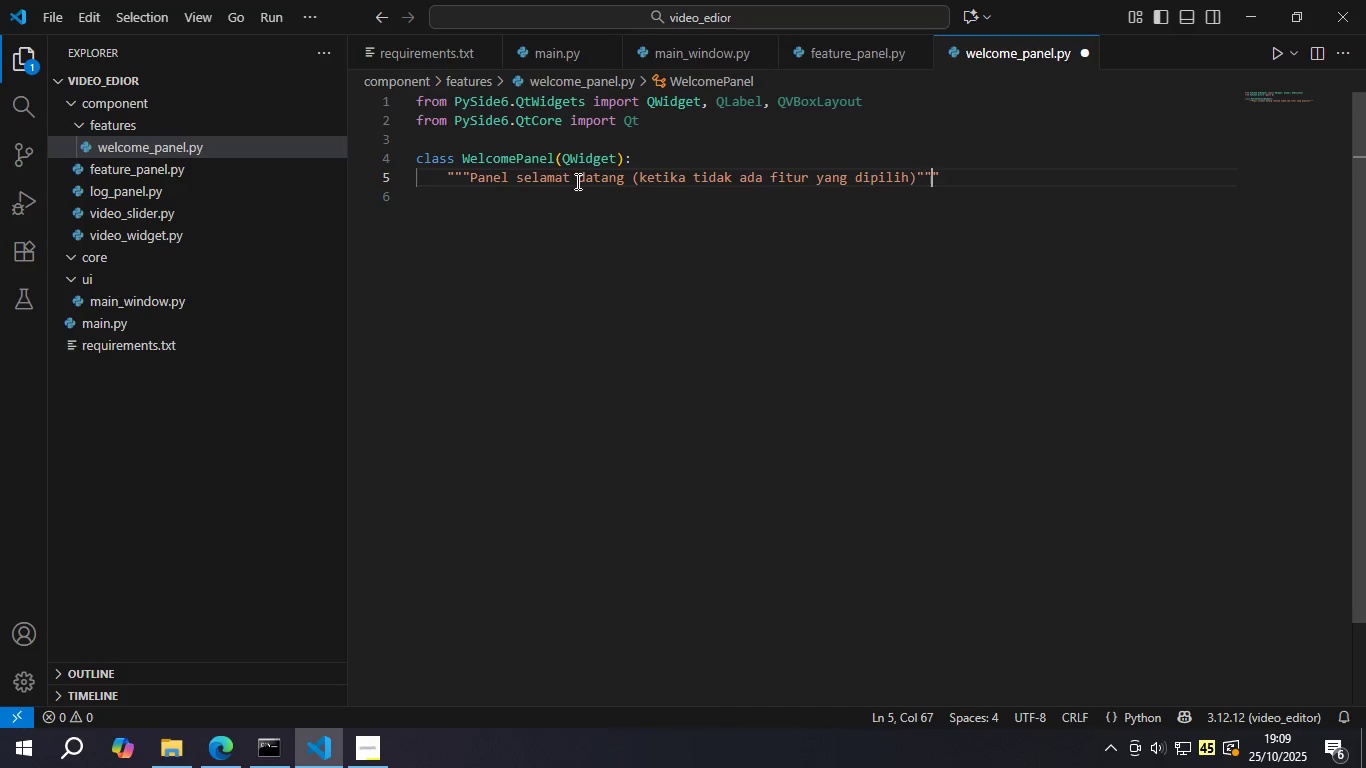 
key(ArrowRight)
 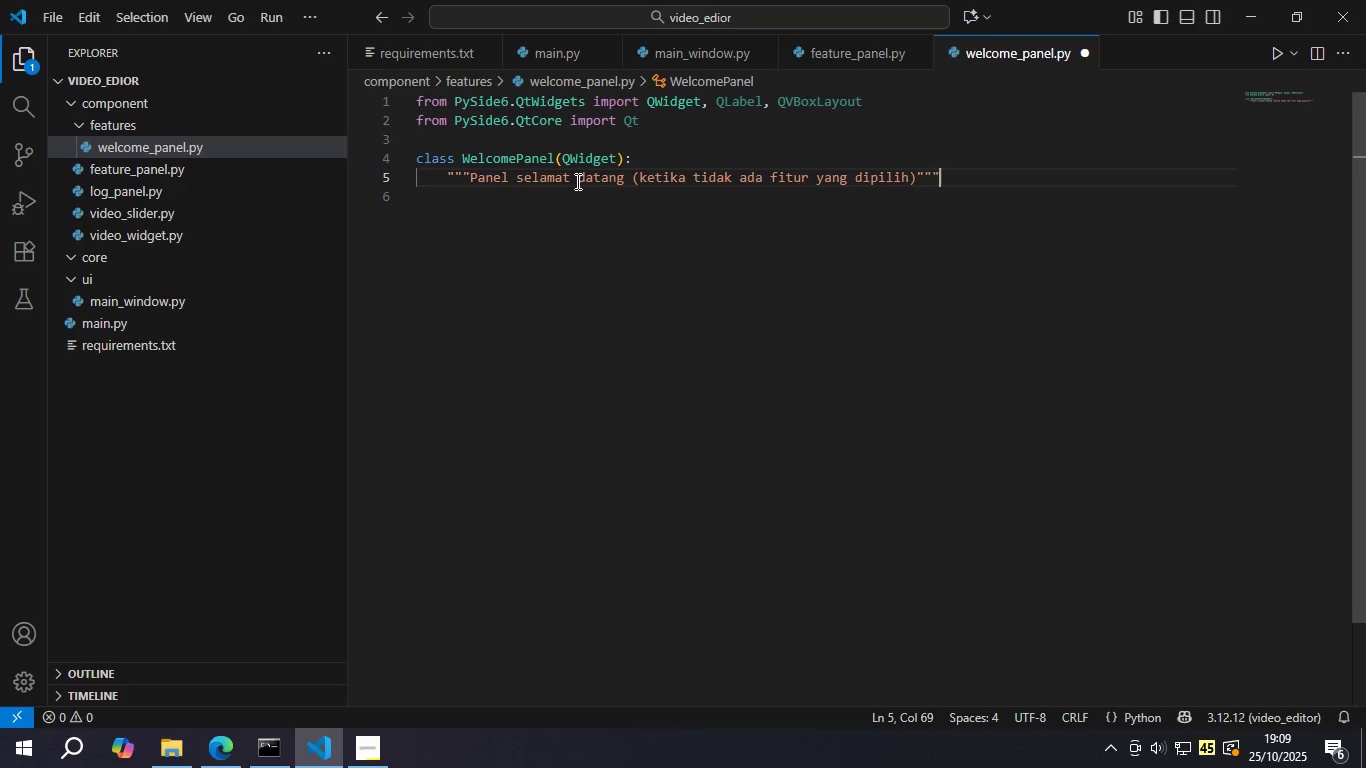 
key(ArrowRight)
 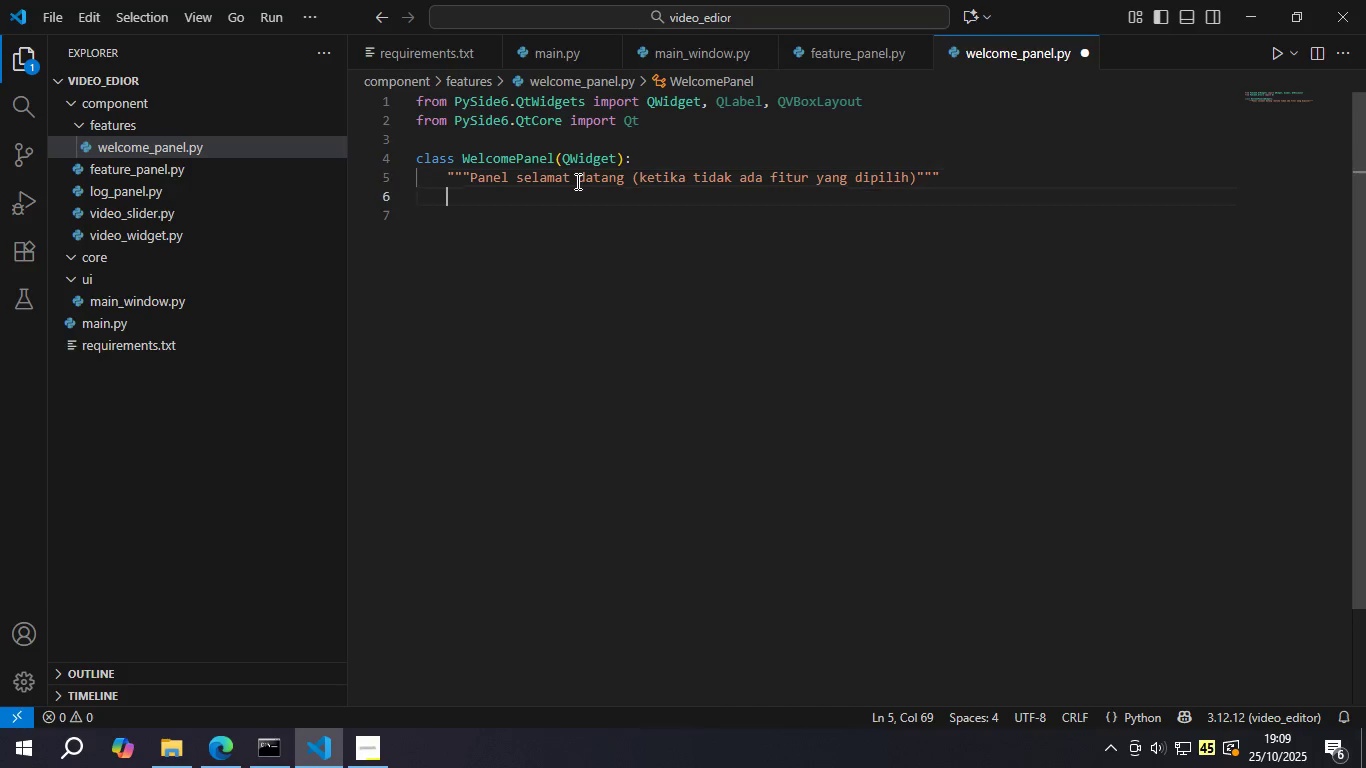 
key(Enter)
 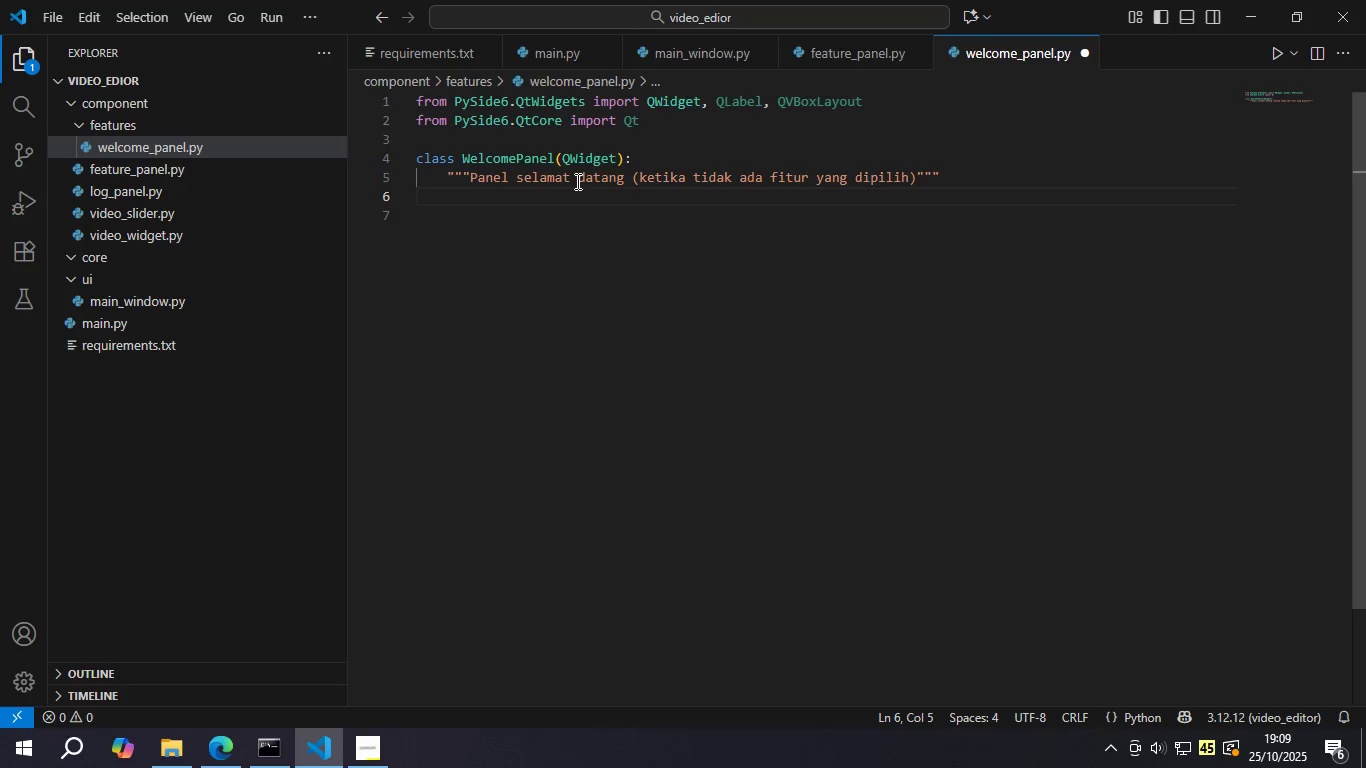 
type(def __int)
 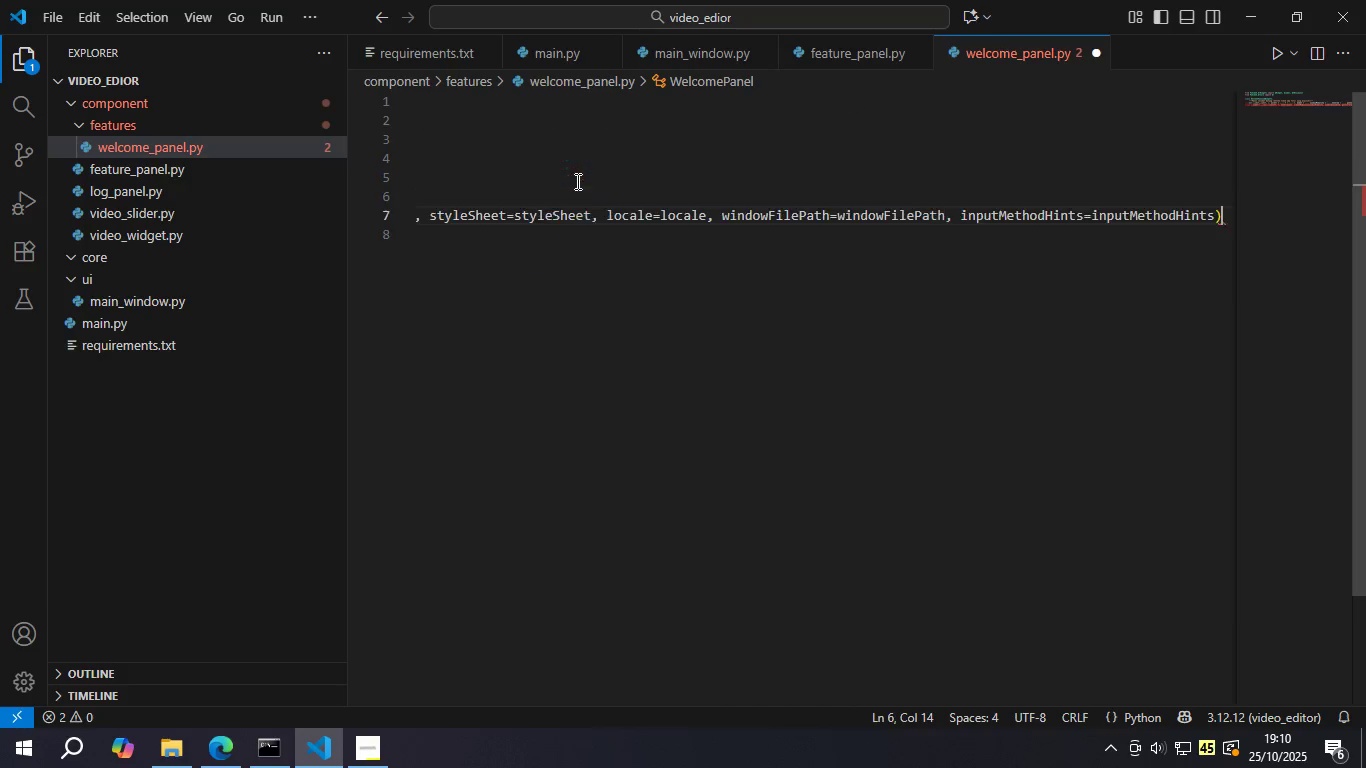 
key(Enter)
 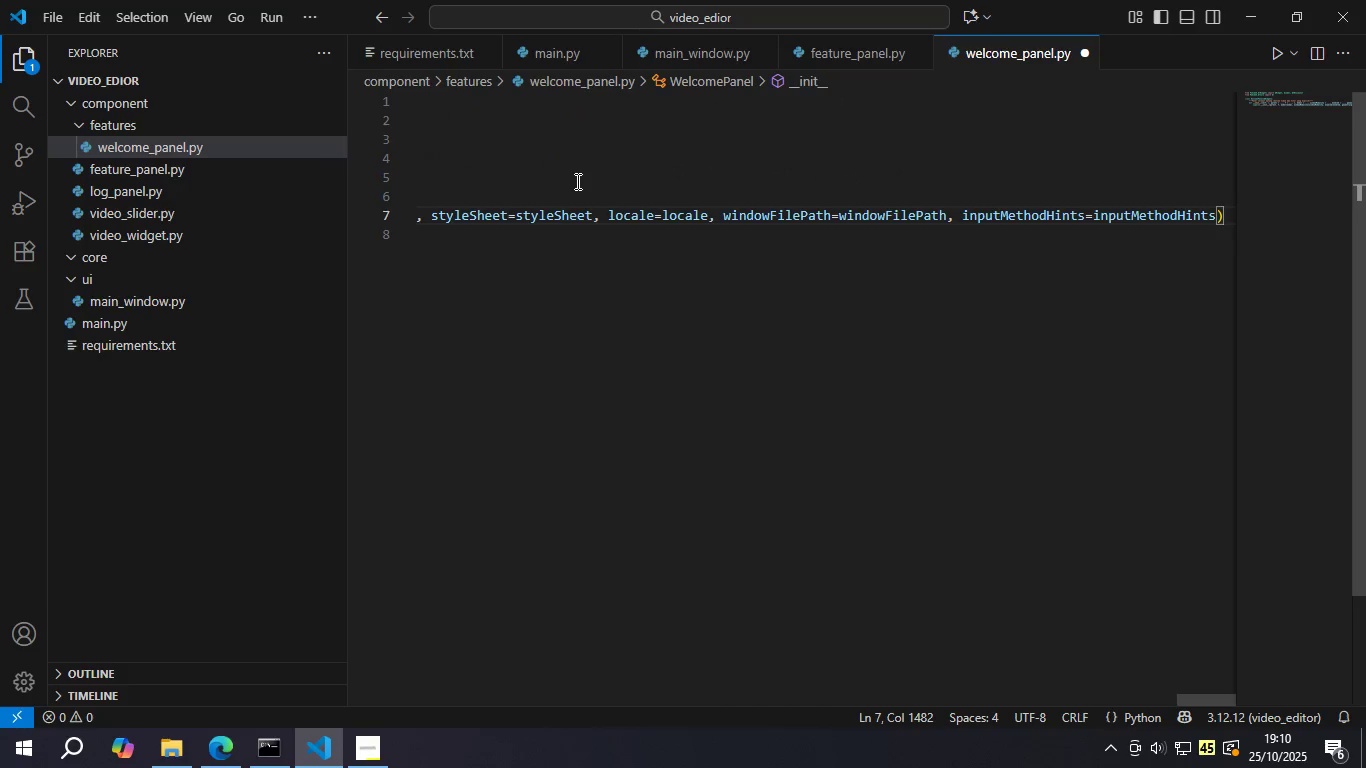 
key(Control+ControlLeft)
 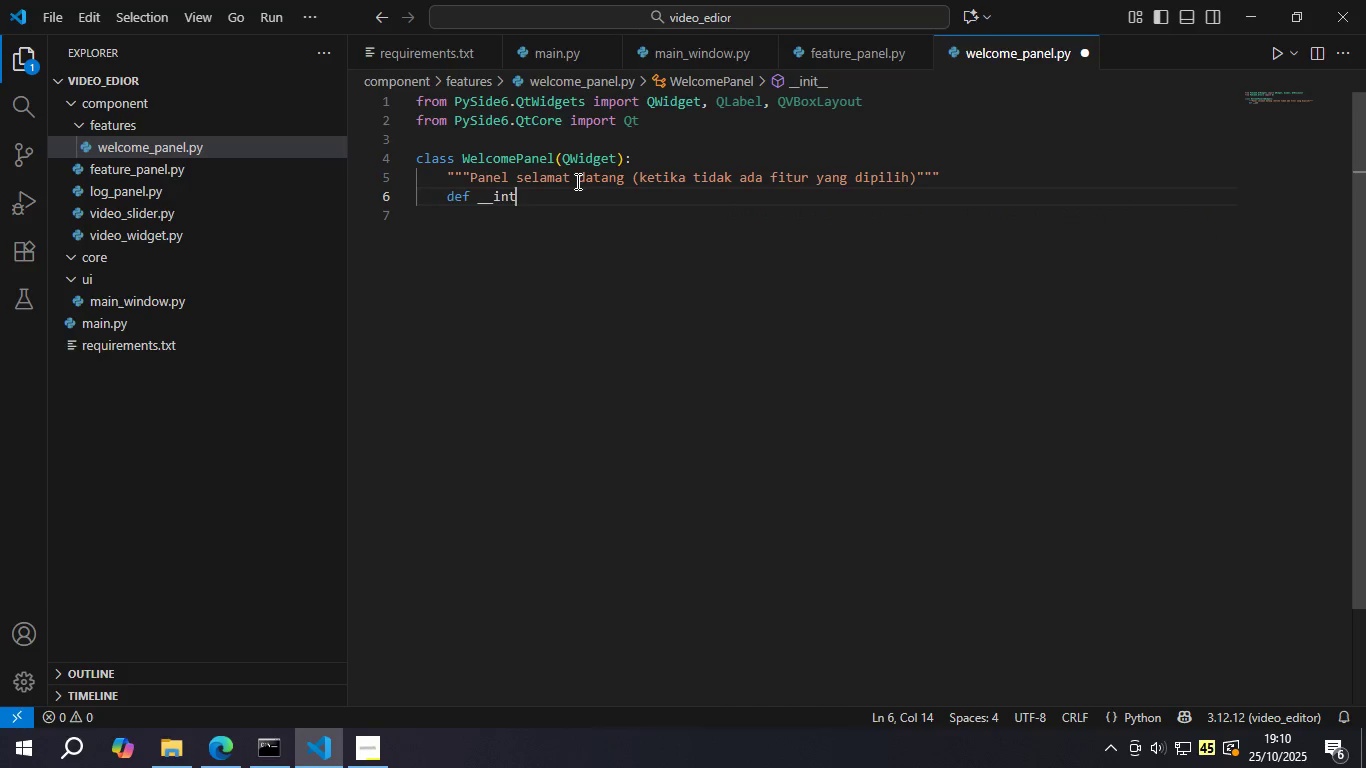 
key(Control+Z)
 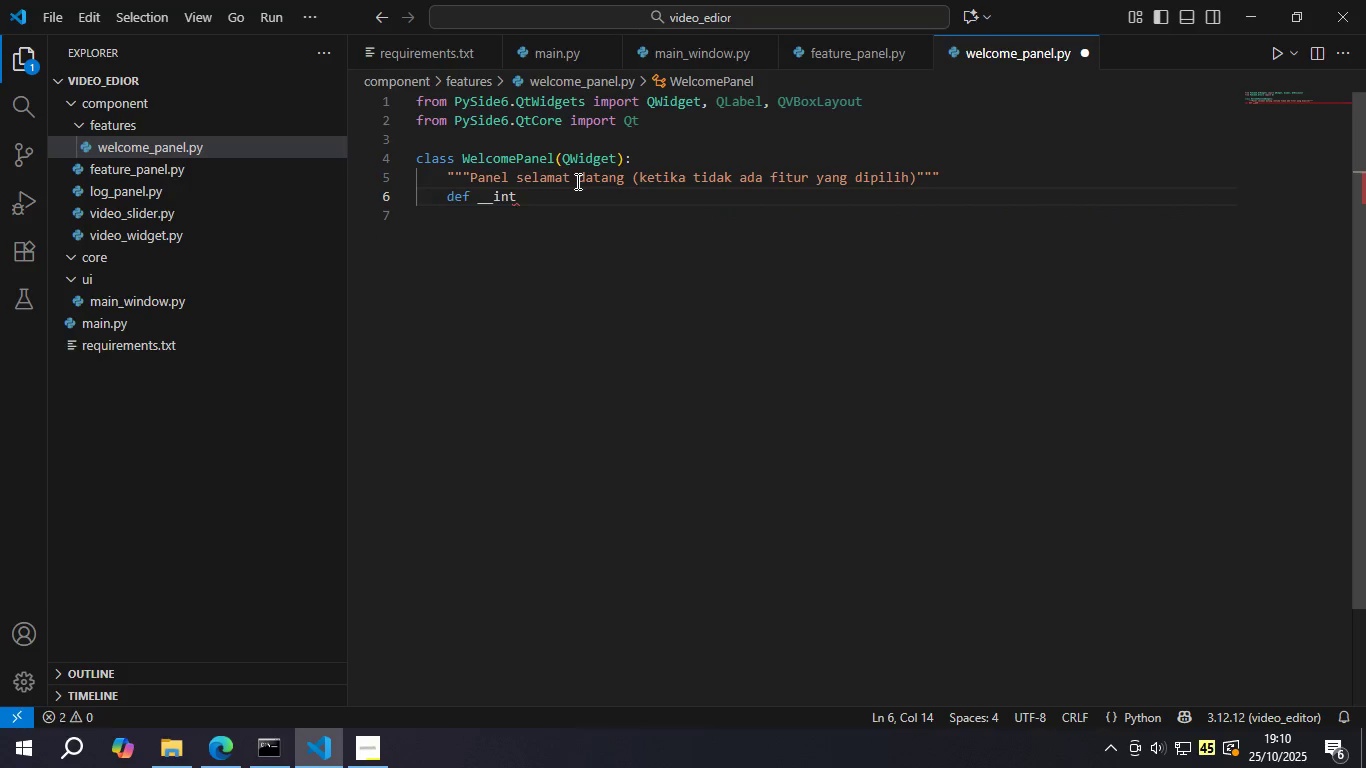 
type(__(self)
 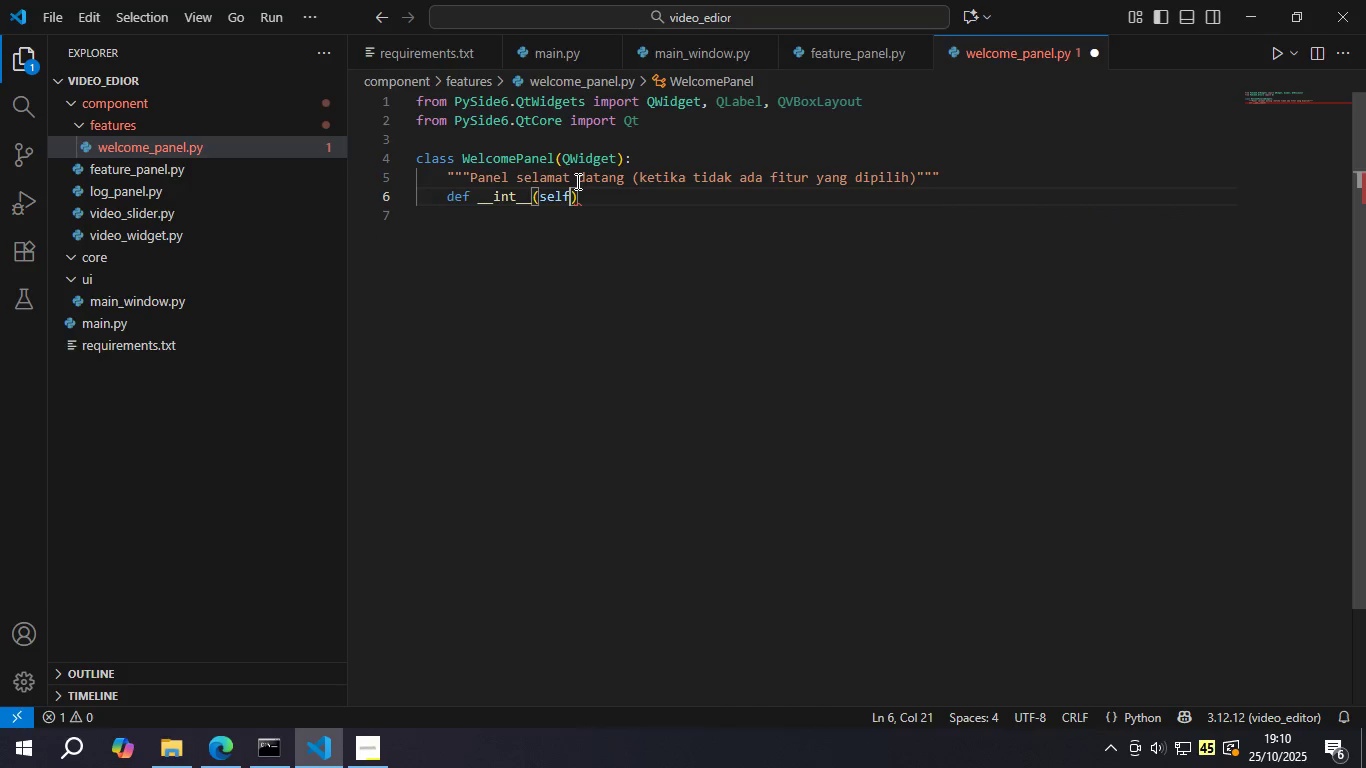 
key(ArrowRight)
 